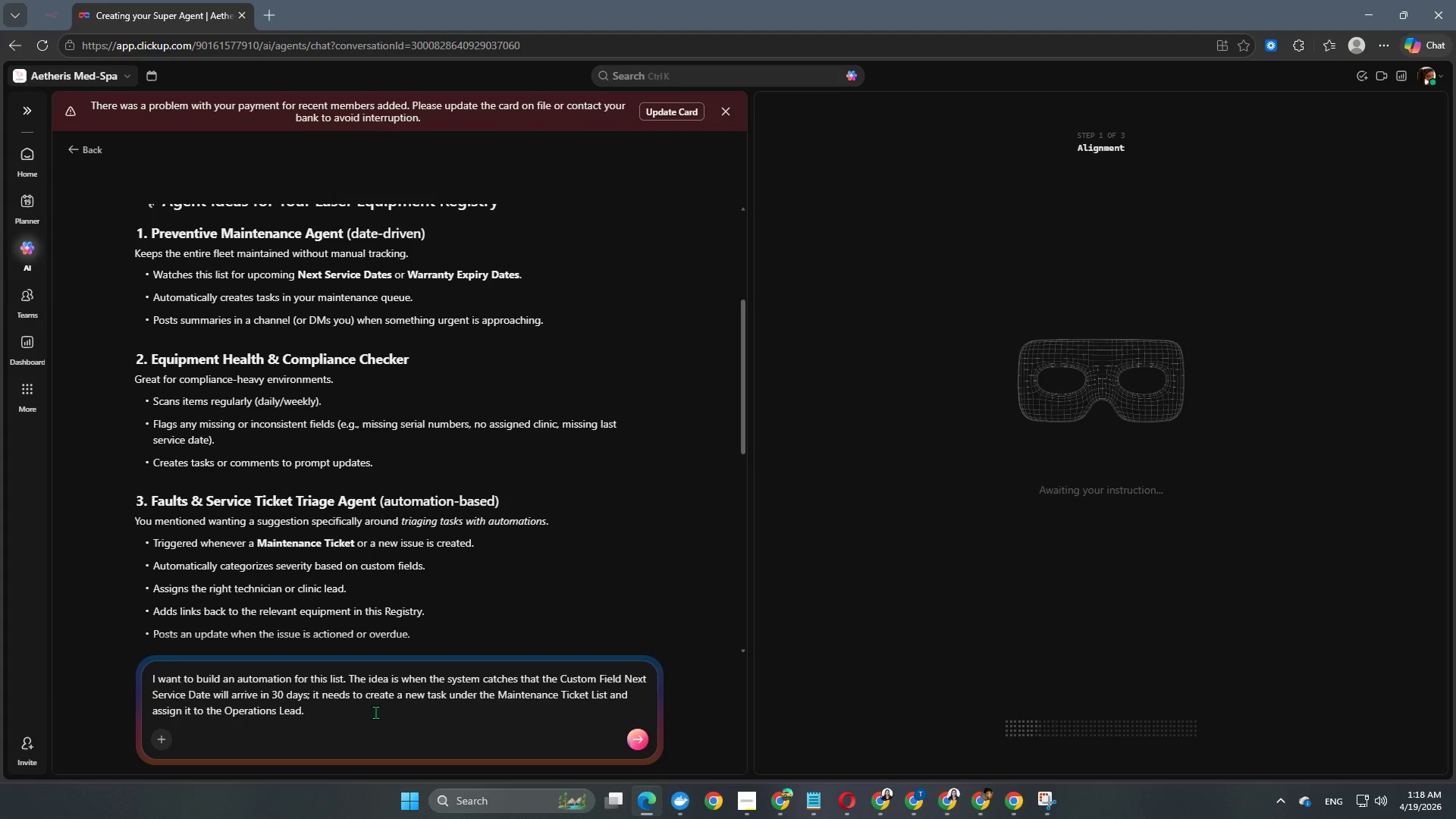 
key(Backspace)
type(, then add a comment)
 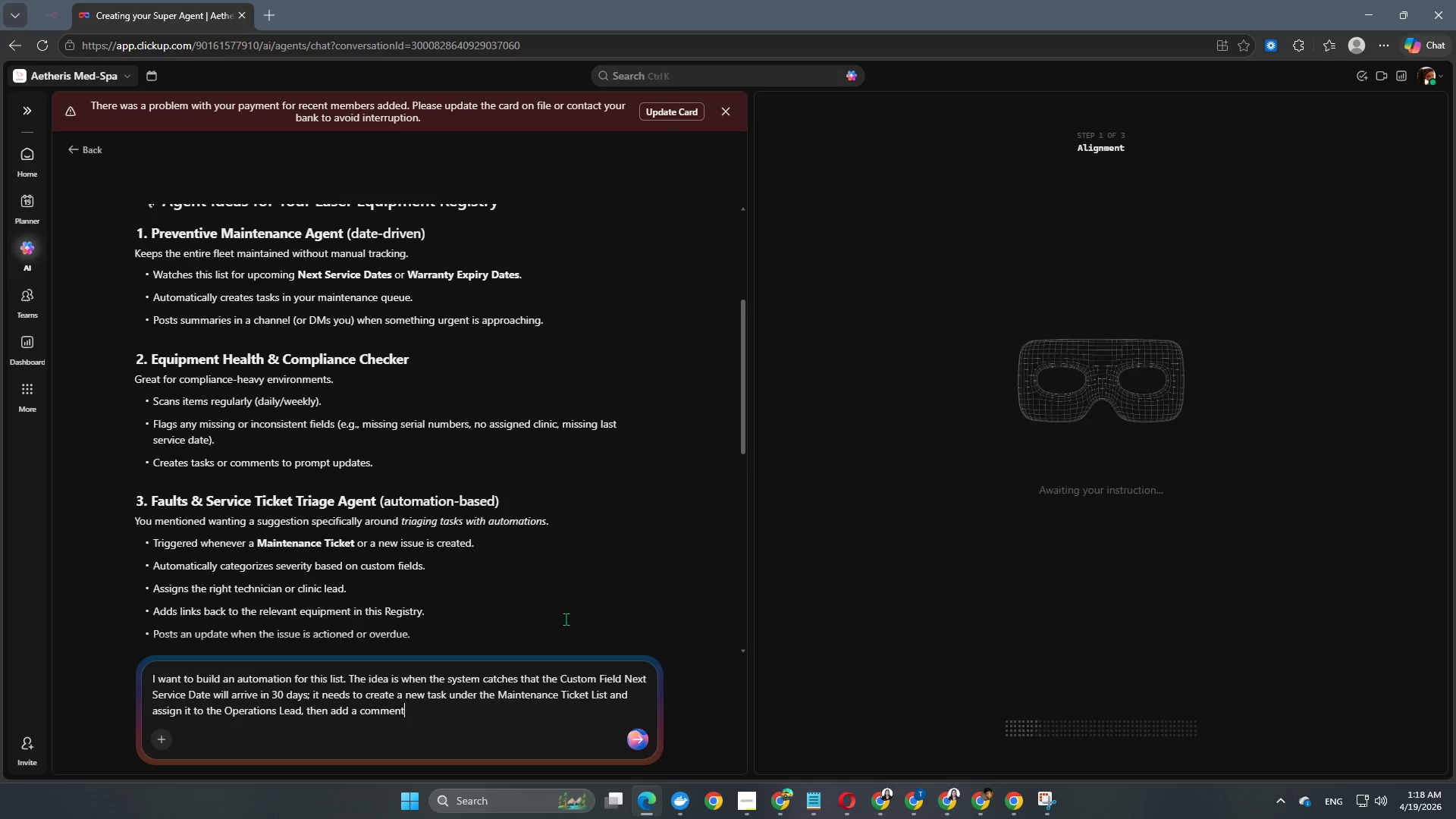 
type( tagging the HR)
key(Backspace)
key(Backspace)
type(Clinical Manager.)
 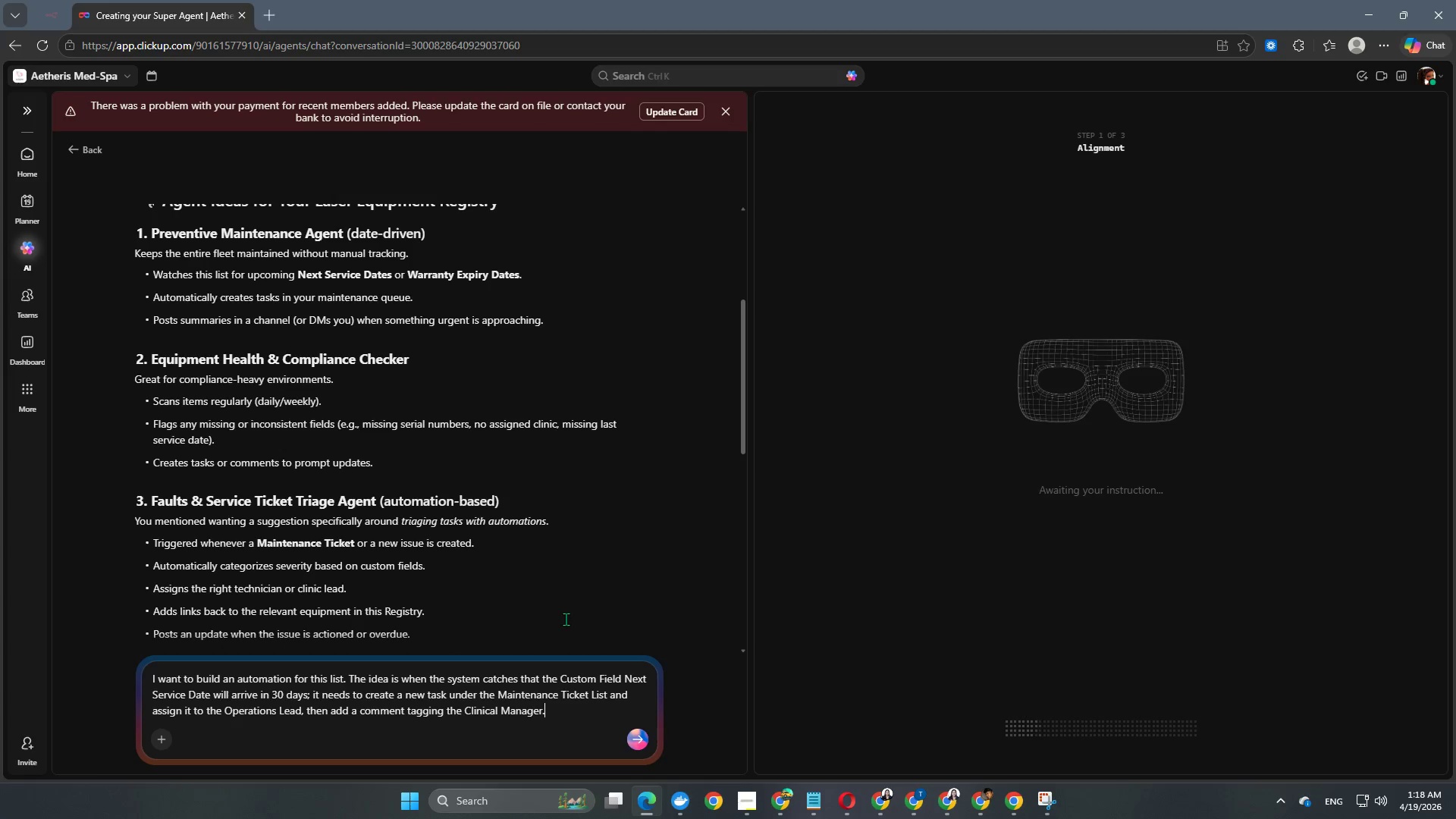 
key(NumpadEnter)
 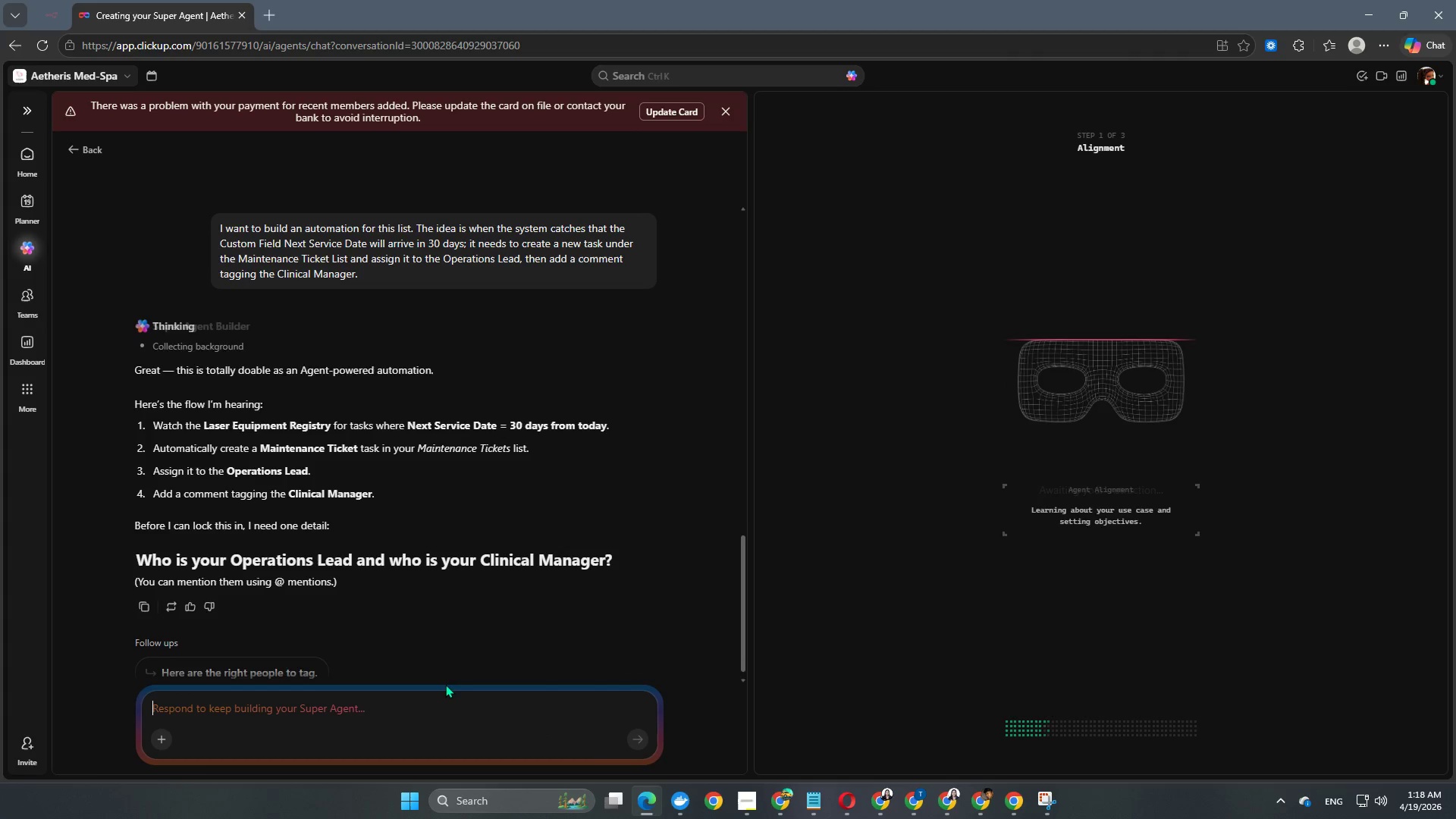 
wait(5.86)
 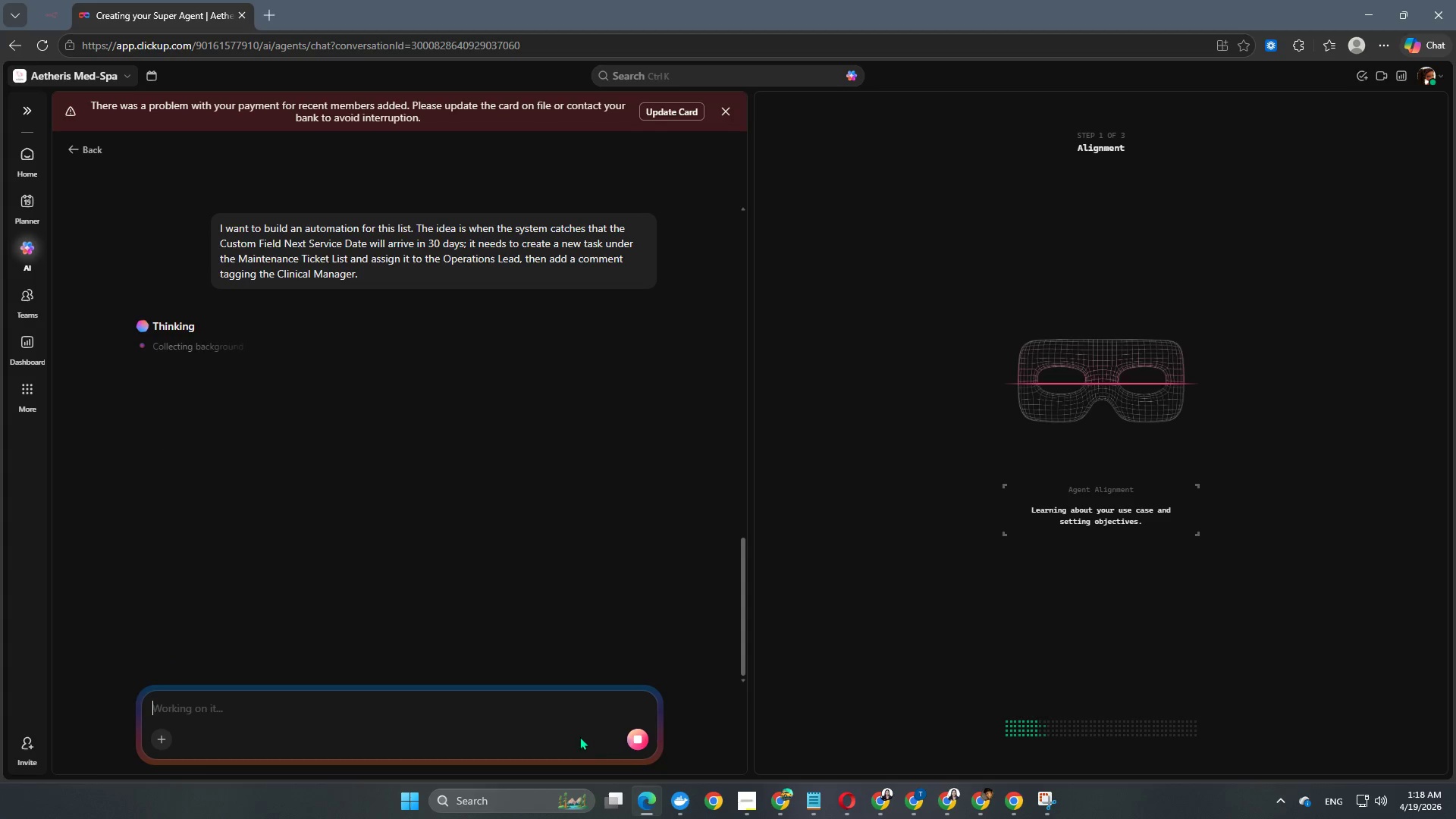 
scroll: coordinate [482, 582], scroll_direction: down, amount: 9.0
 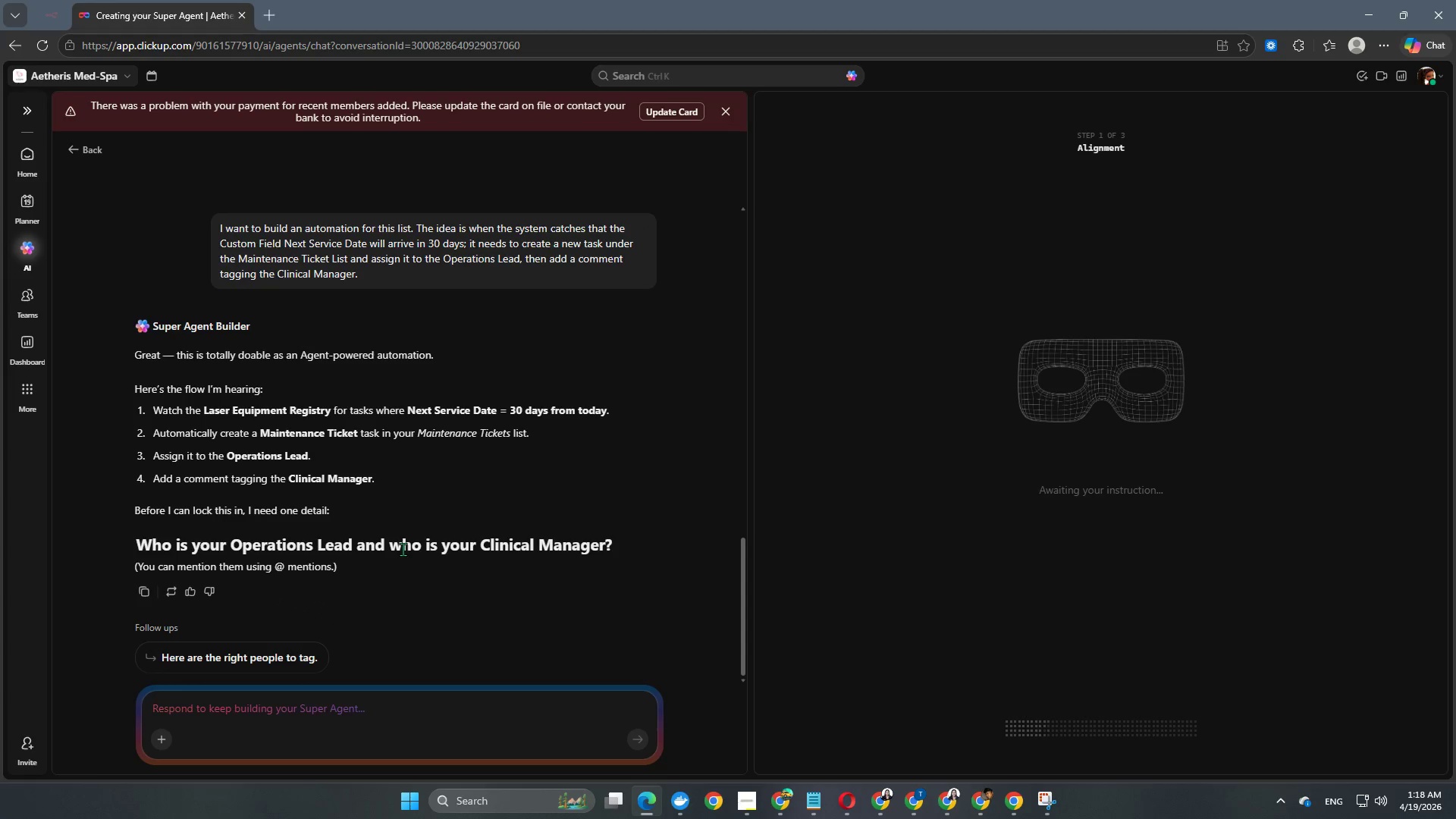 
key(Shift+2)
 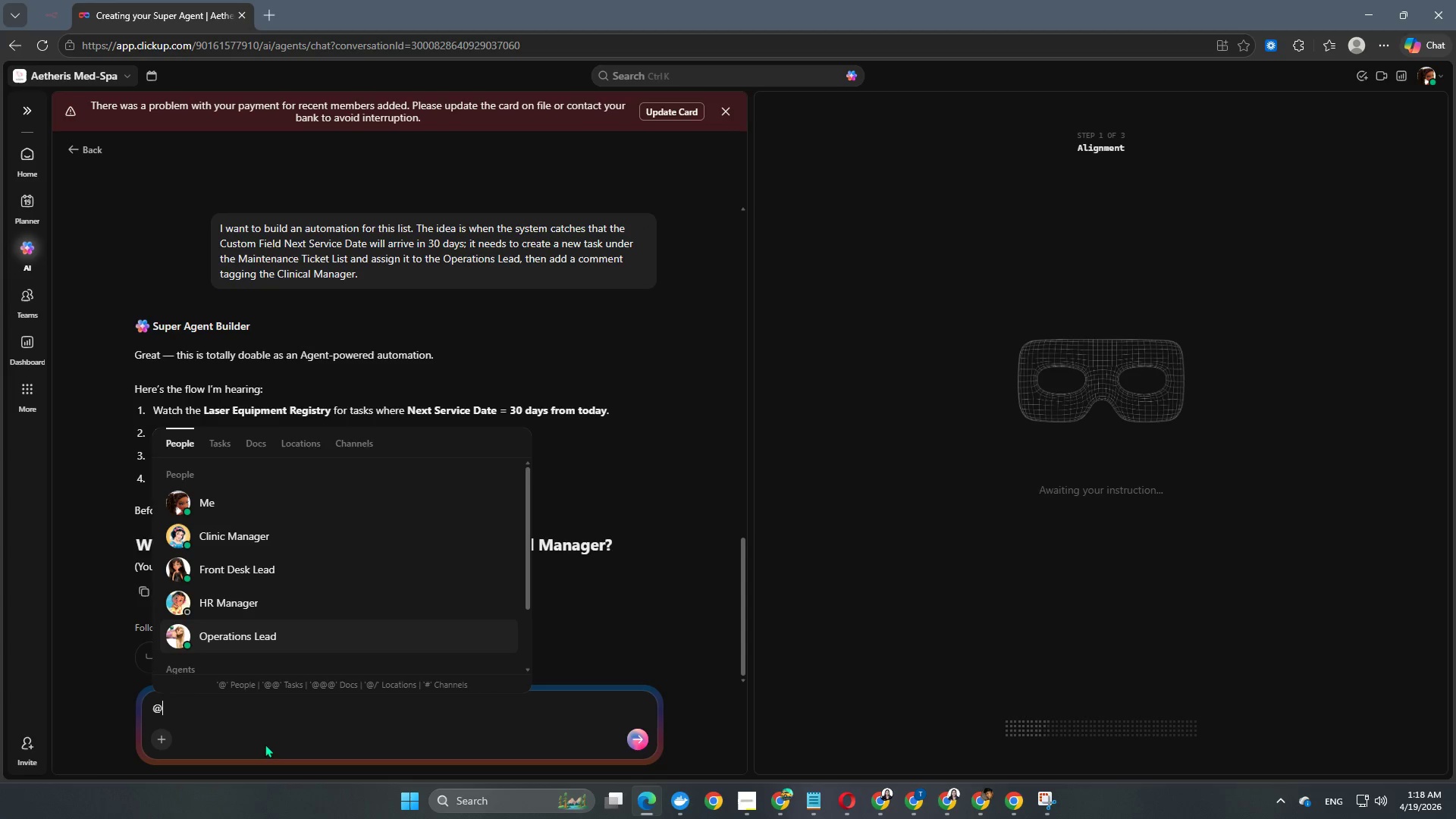 
key(Backspace)
type(Operations Lead )
 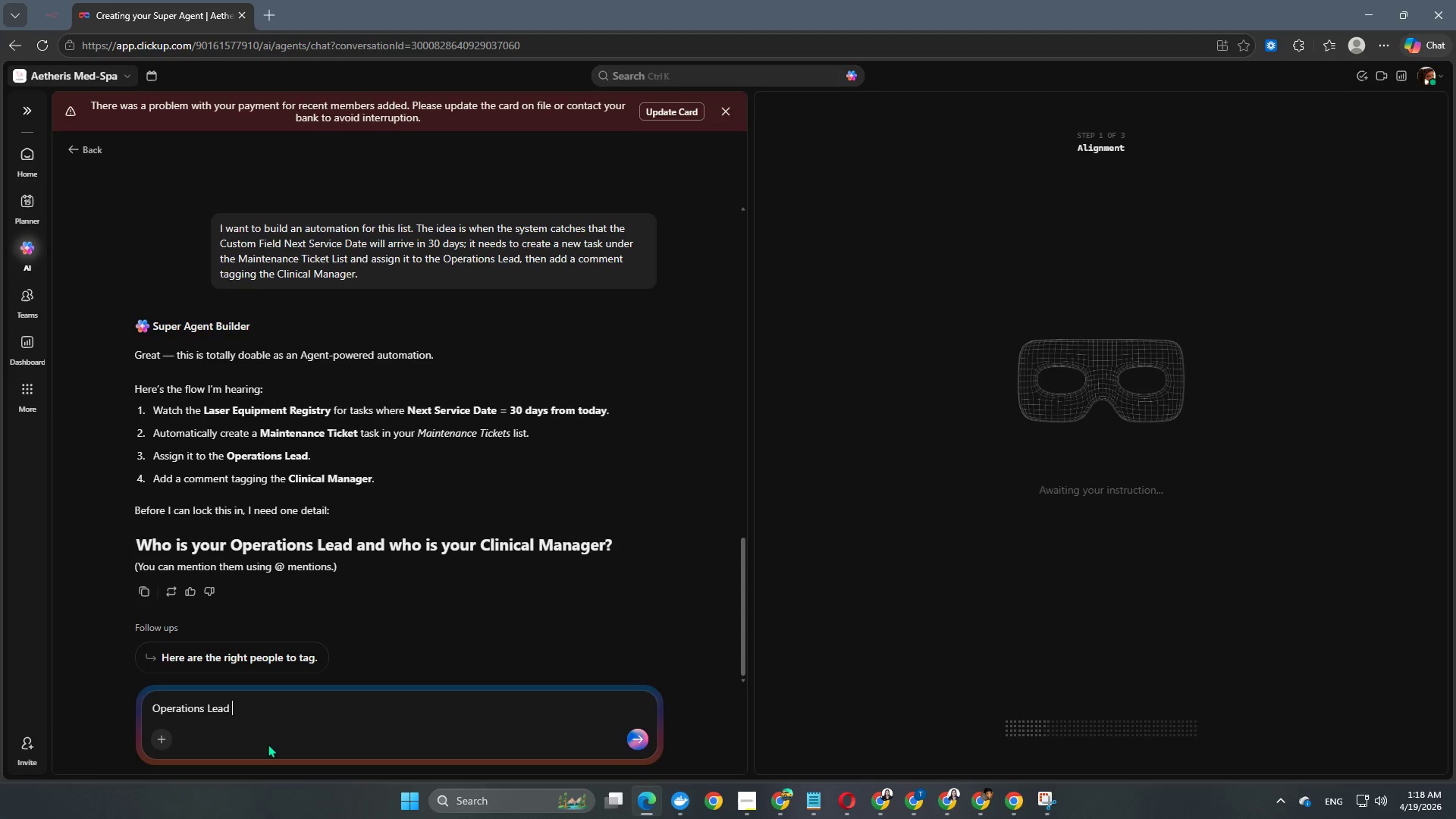 
key(Control+Shift+2)
 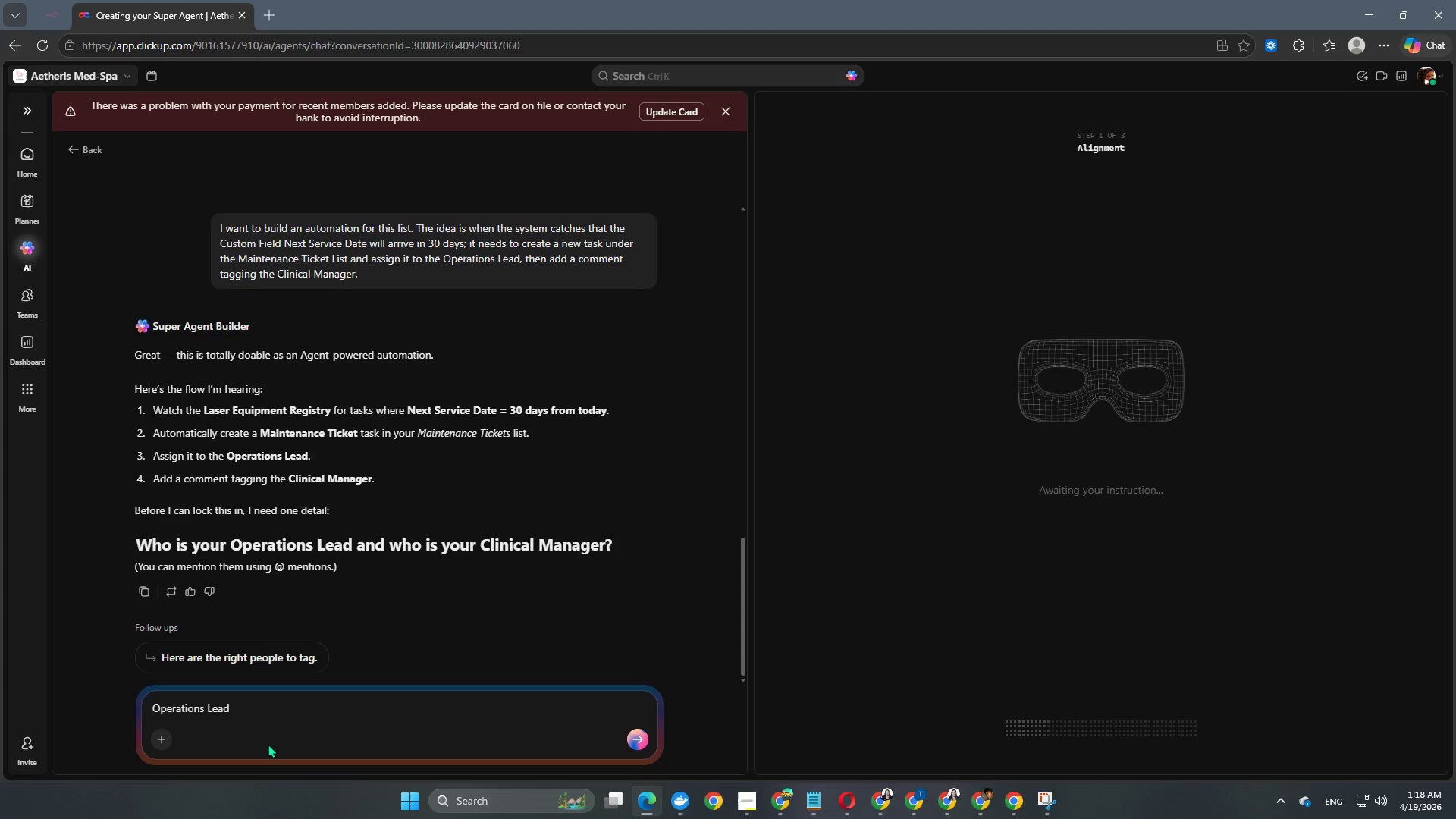 
key(Shift+2)
 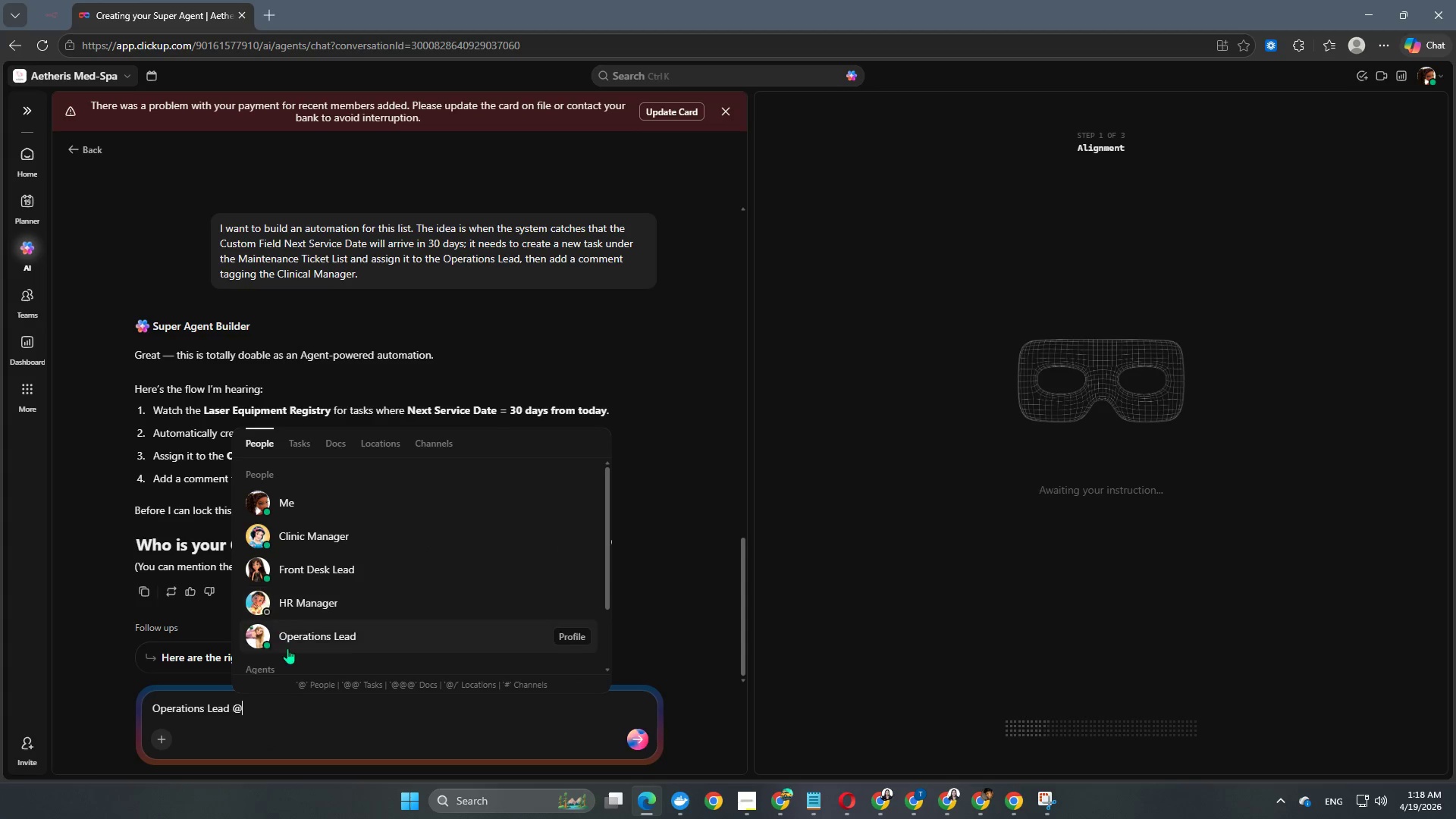 
left_click([300, 639])
 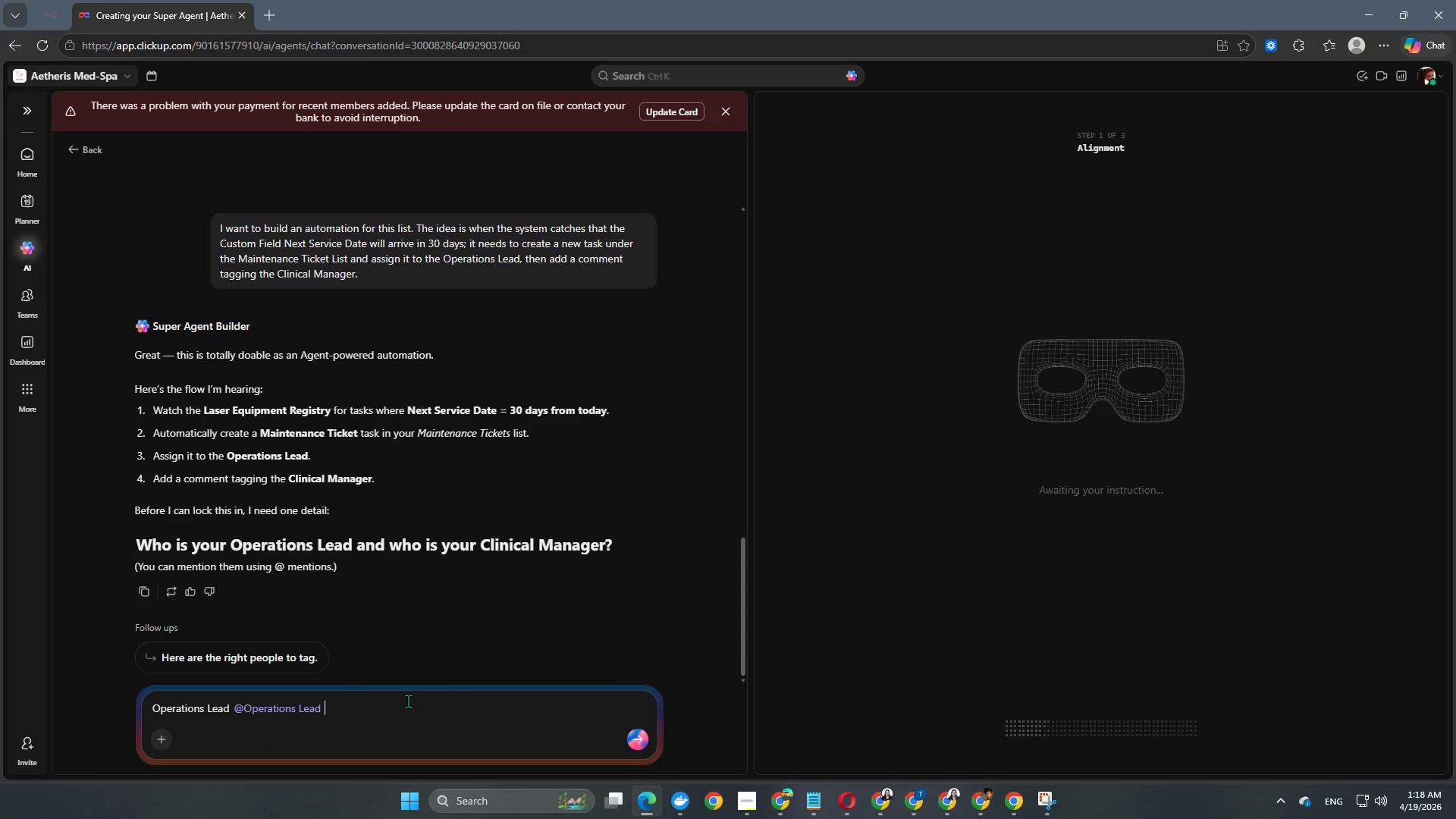 
hold_key(key=ShiftLeft, duration=0.66)
 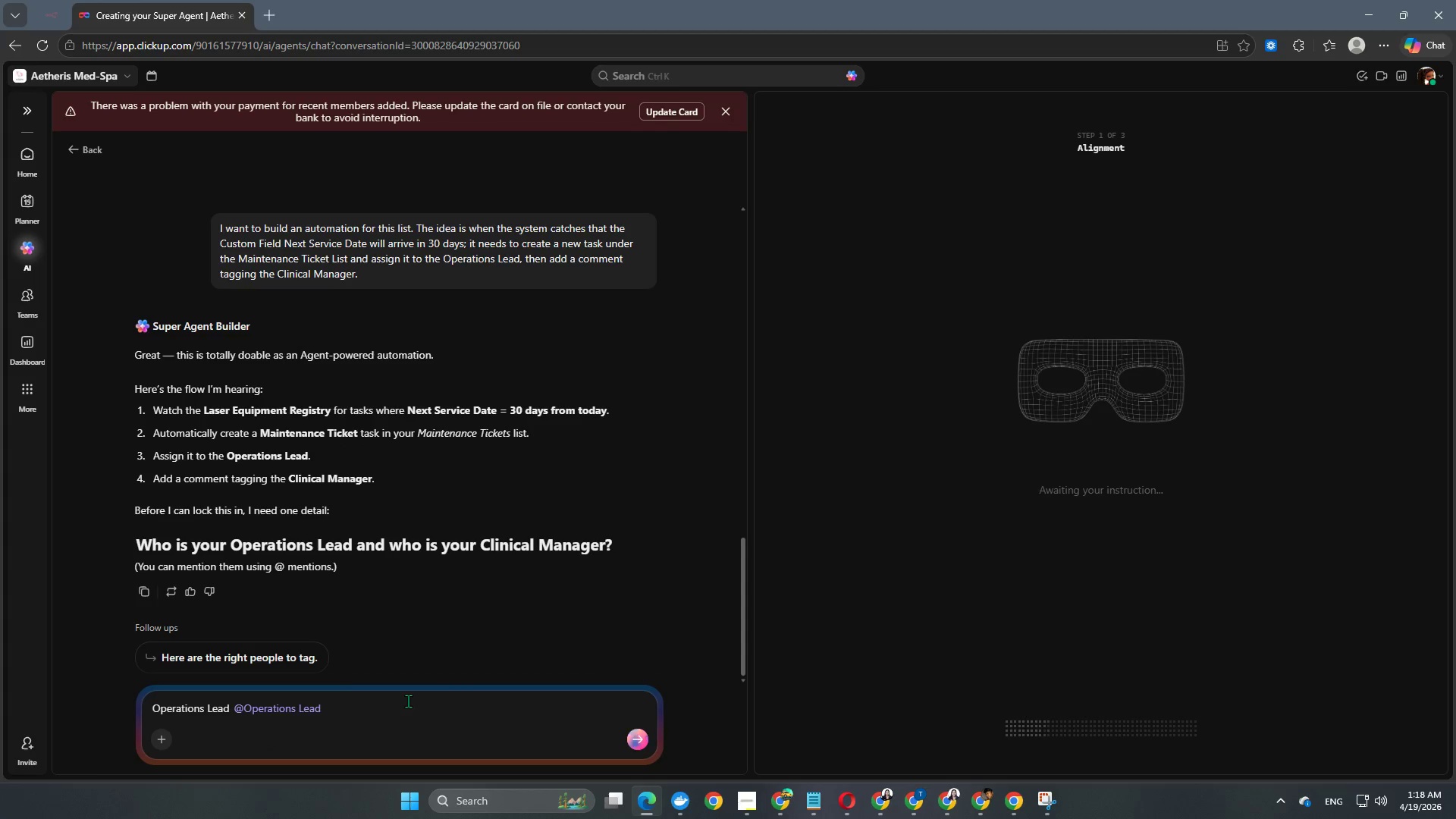 
type(and L)
key(Backspace)
type(Clinical Manager )
 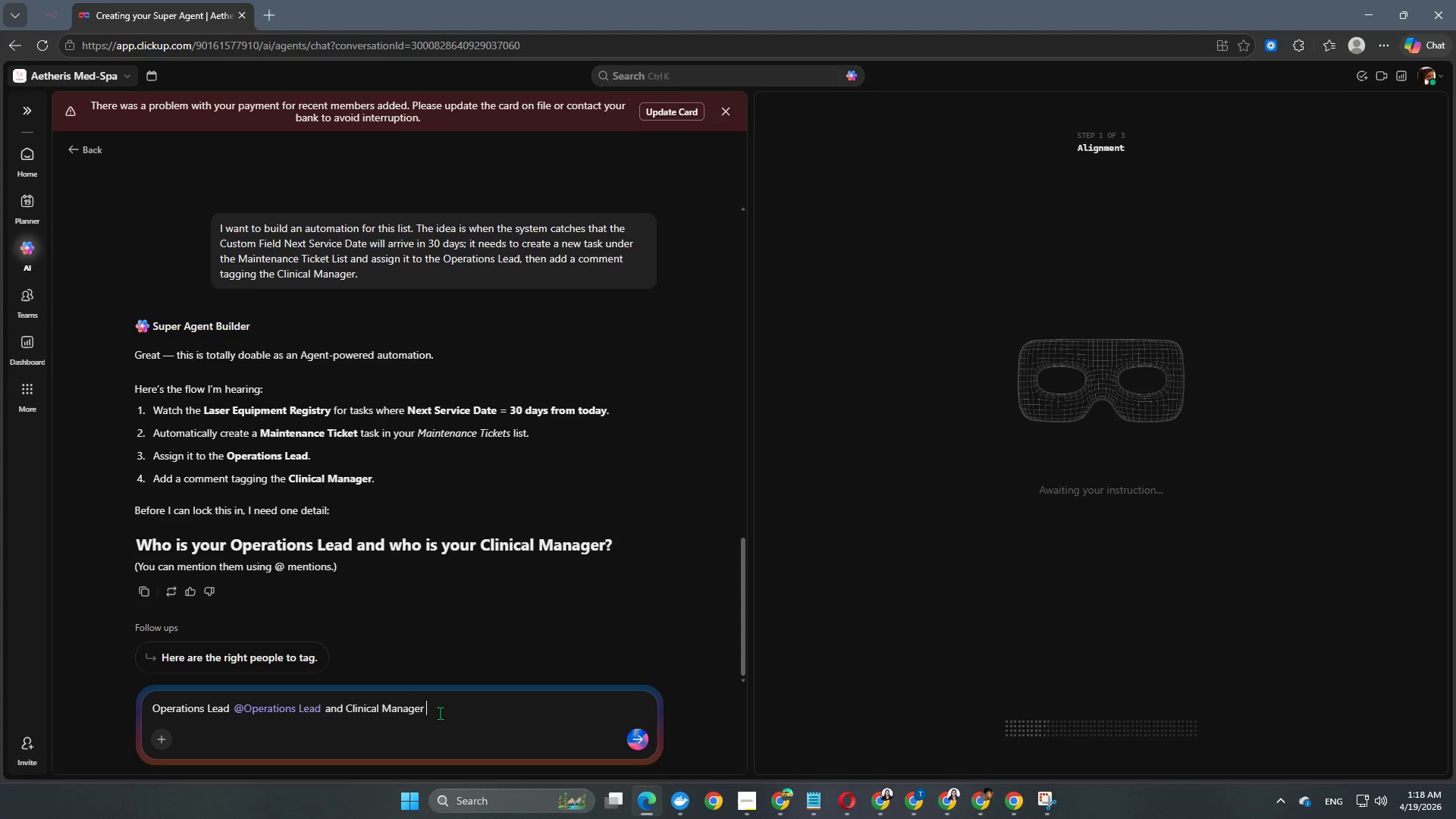 
key(Shift+2)
 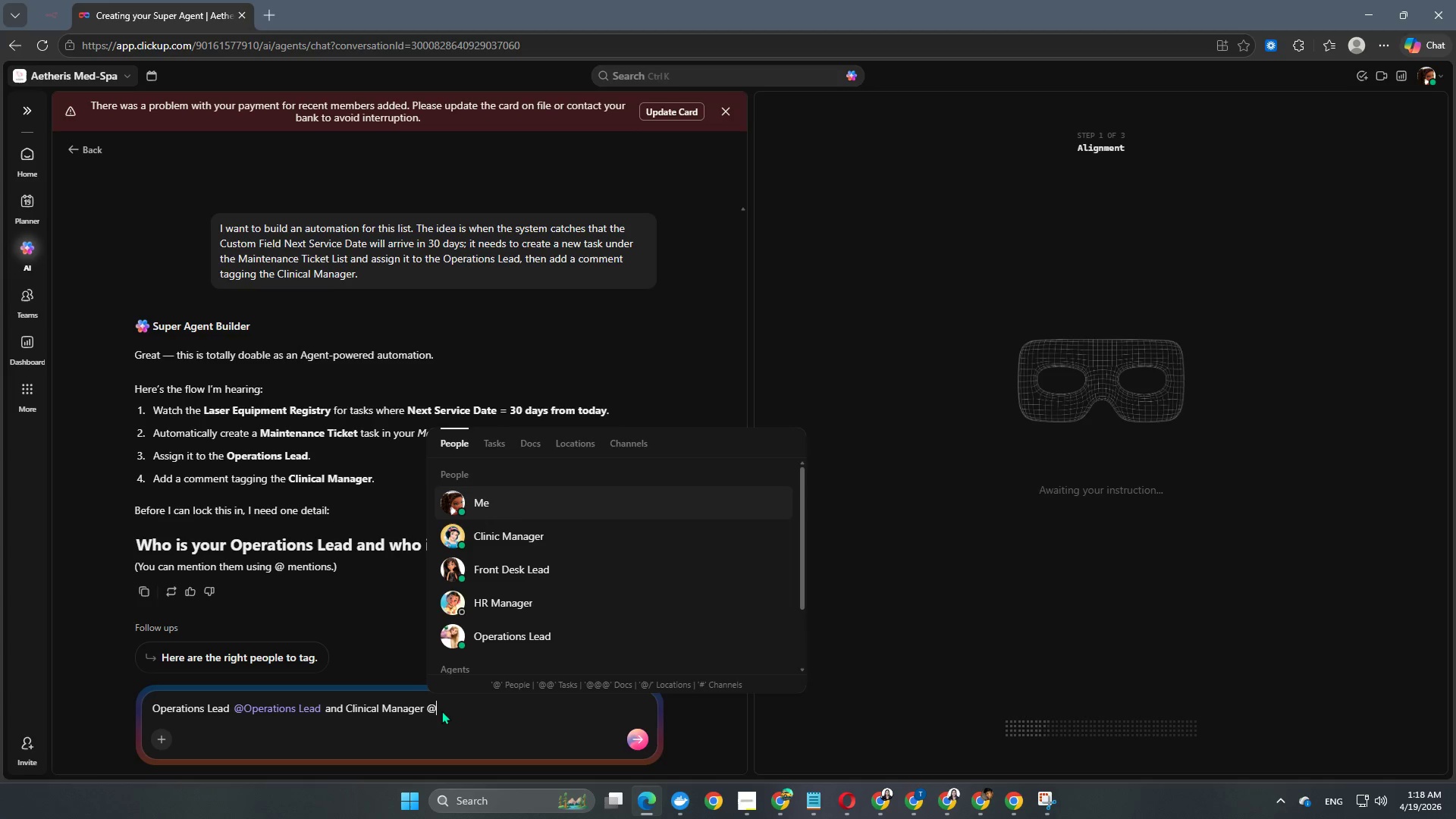 
hold_key(key=ShiftLeft, duration=0.48)
 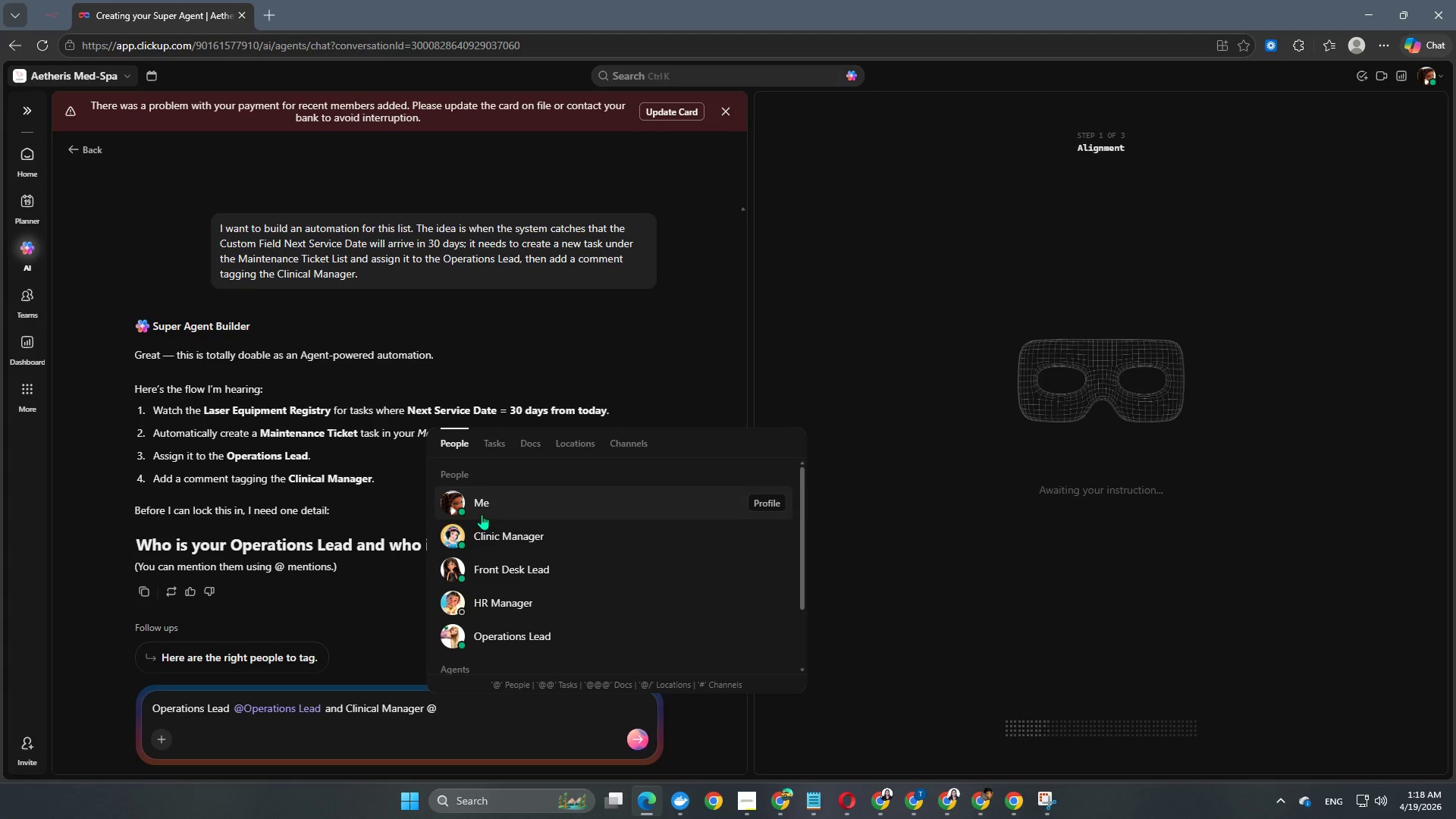 
left_click([488, 542])
 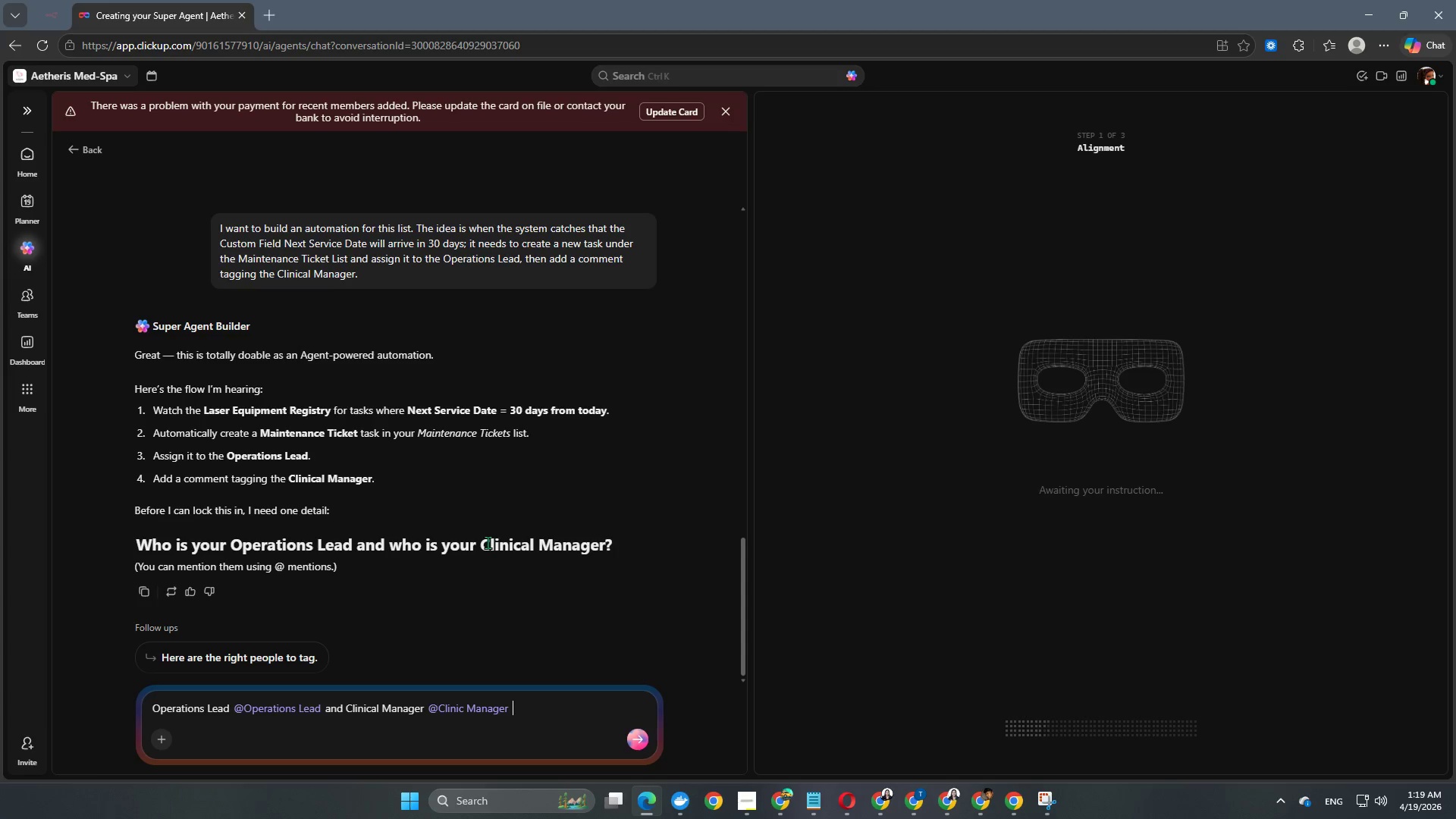 
key(Backspace)
type(. The task name for the Maintent)
key(Backspace)
type(ance List should be )
 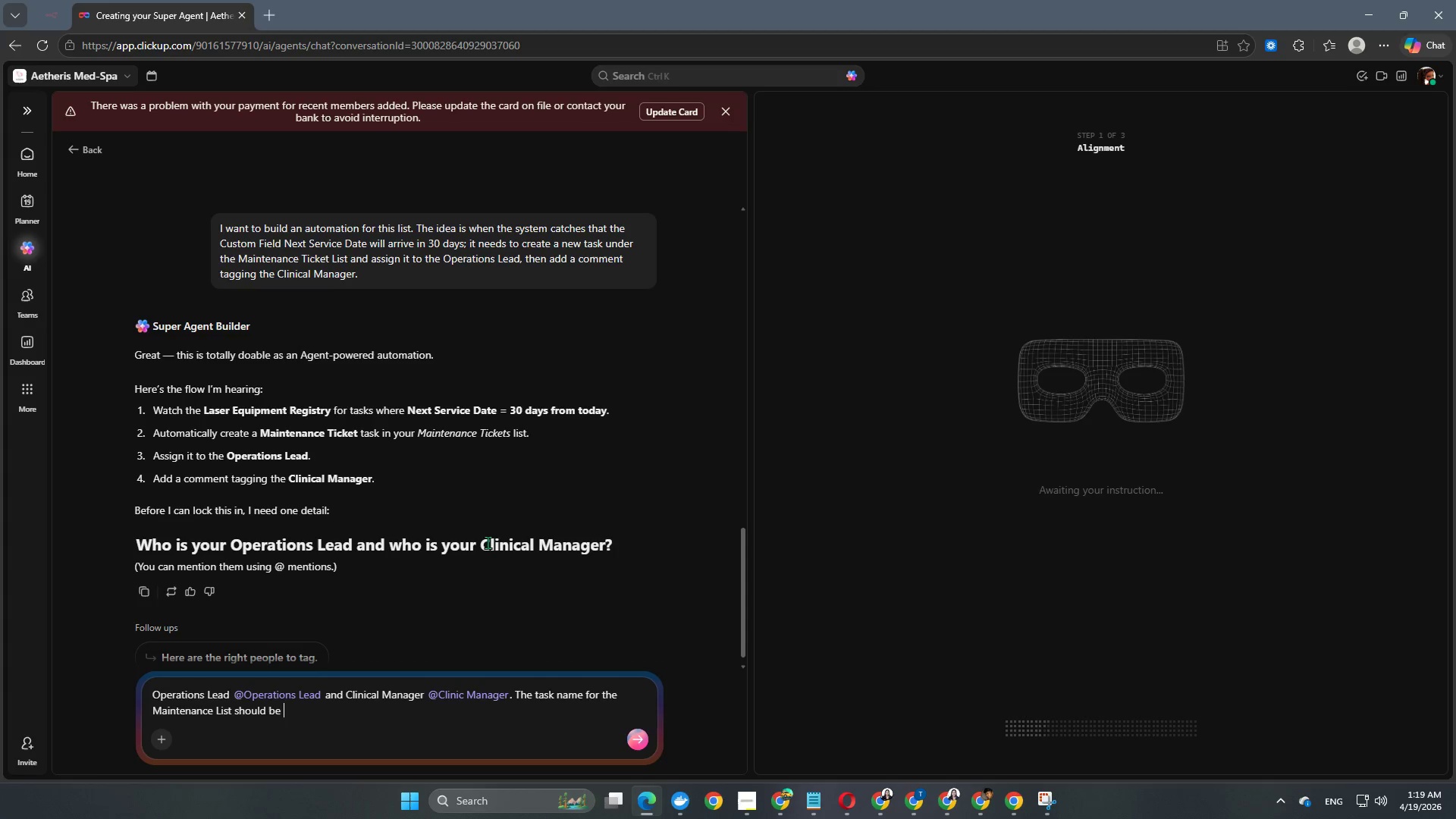 
hold_key(key=ShiftRight, duration=1.16)
 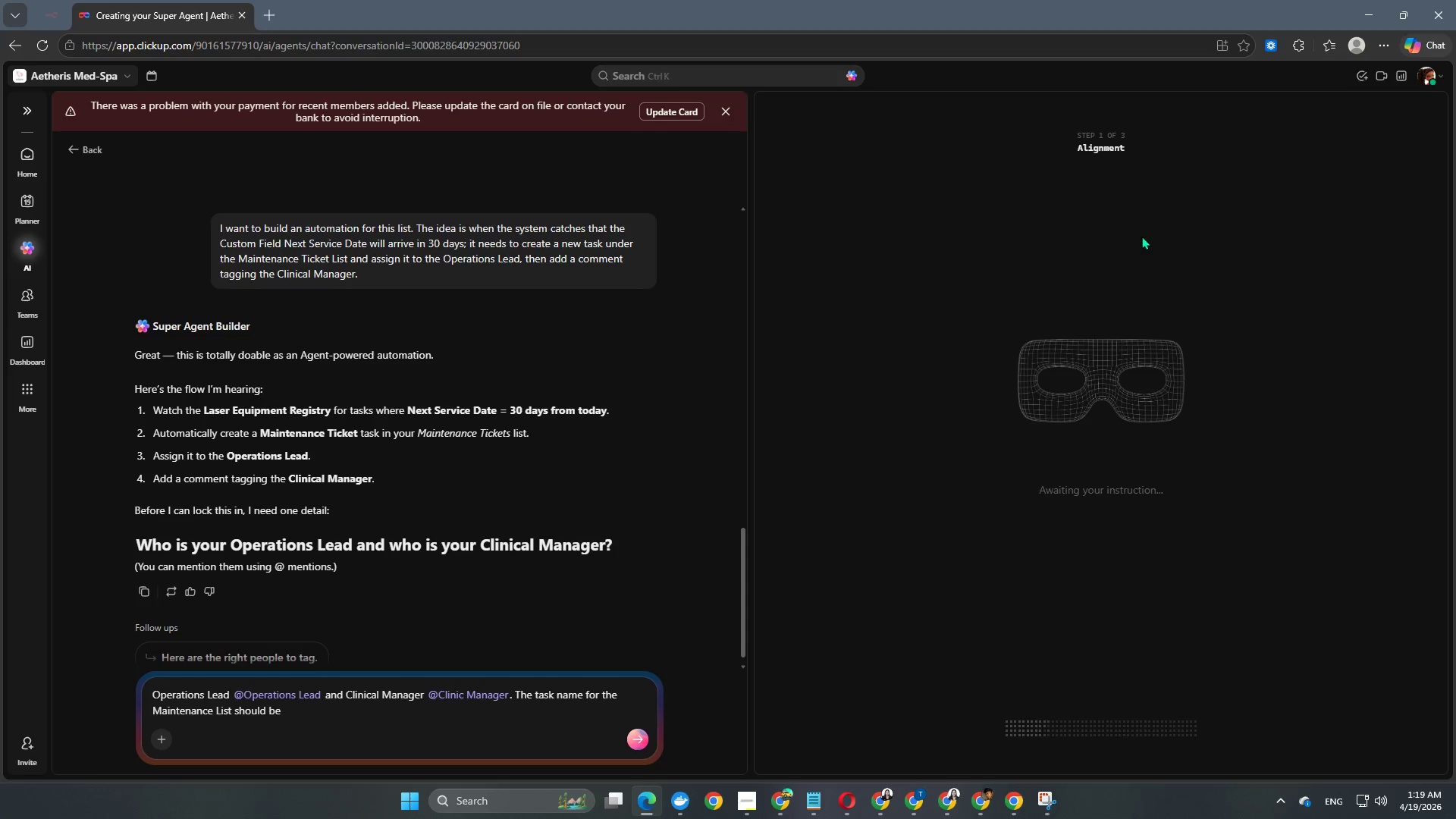 
wait(7.12)
 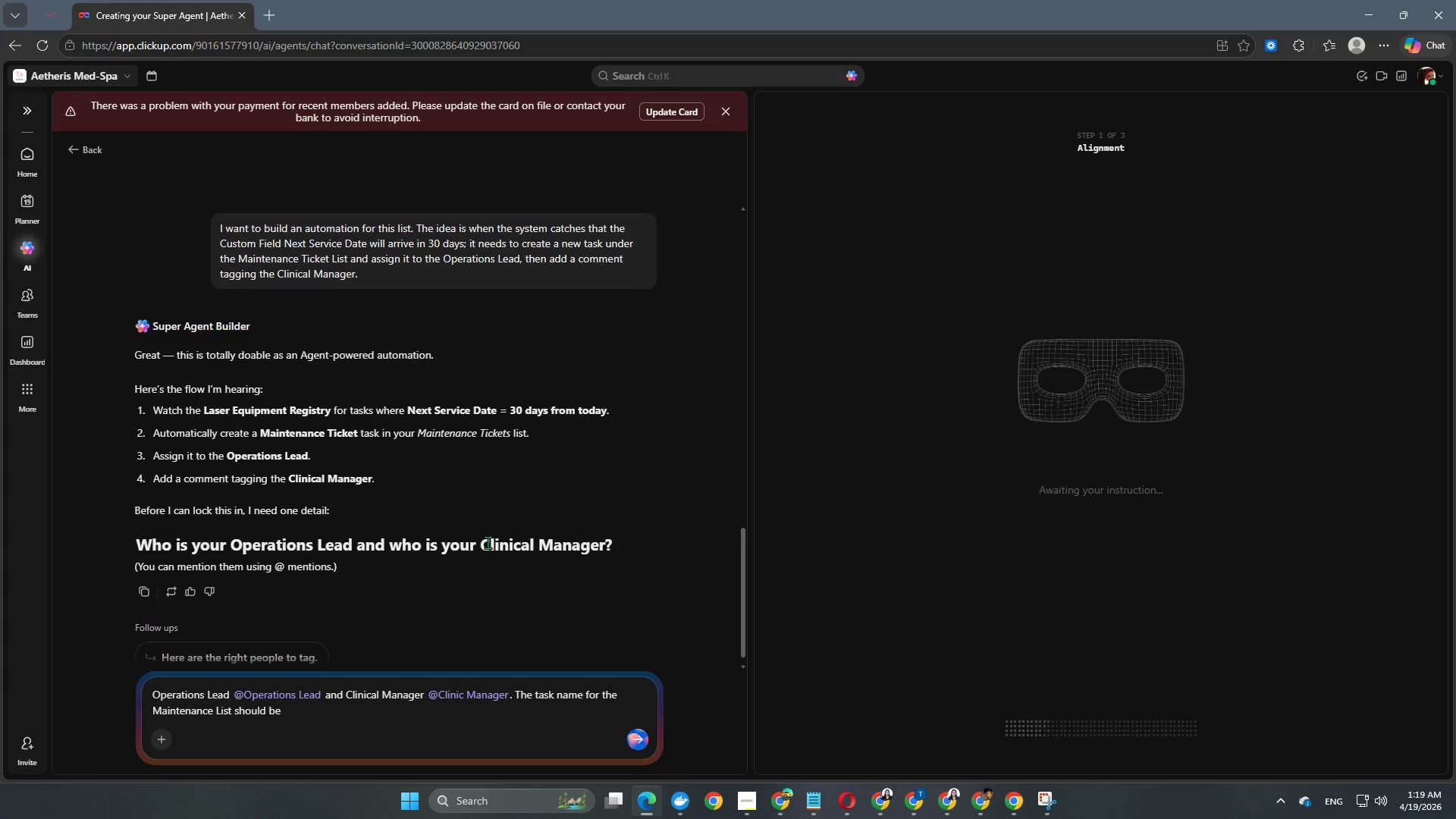 
left_click([1141, 236])
 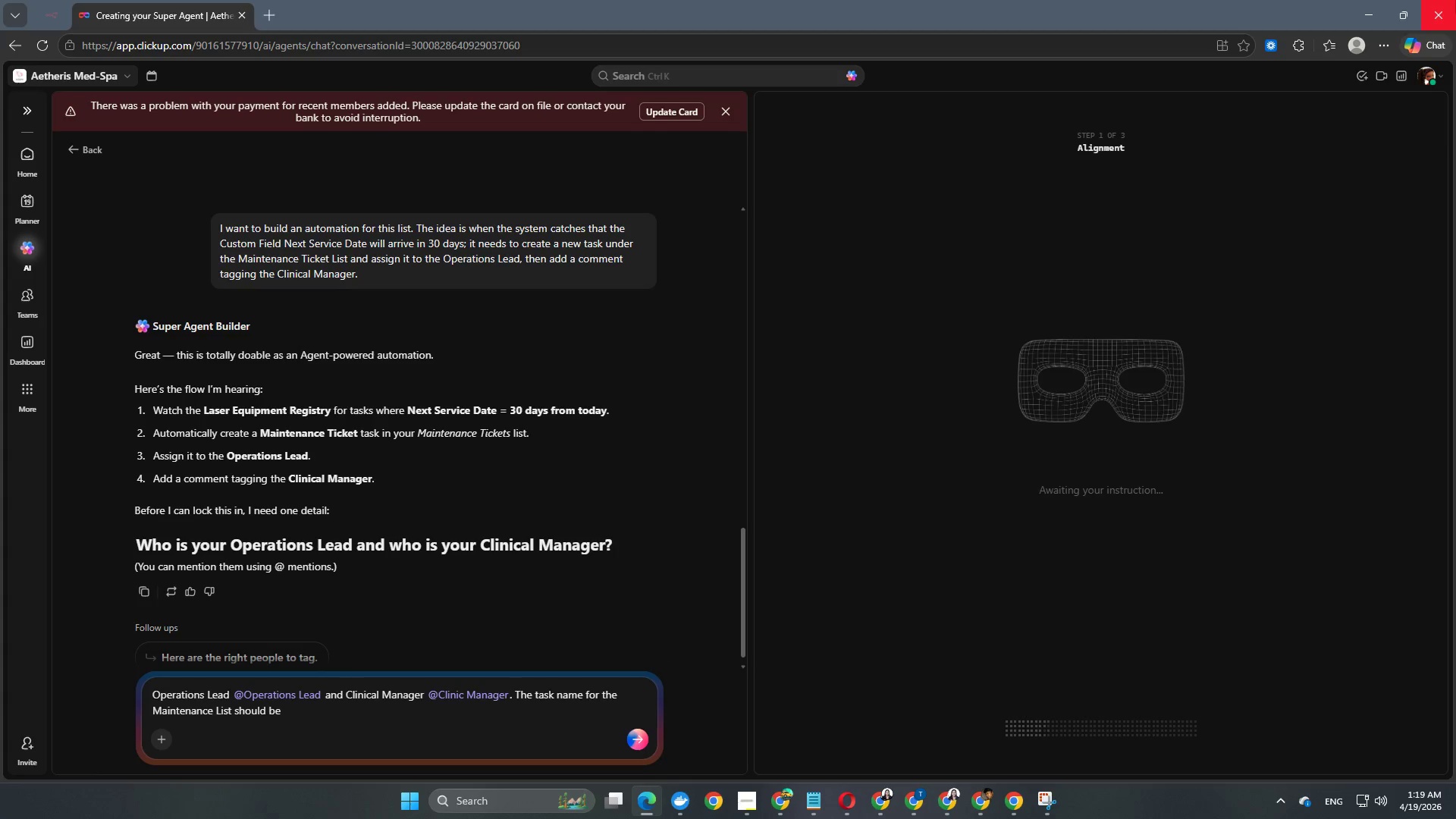 
wait(34.38)
 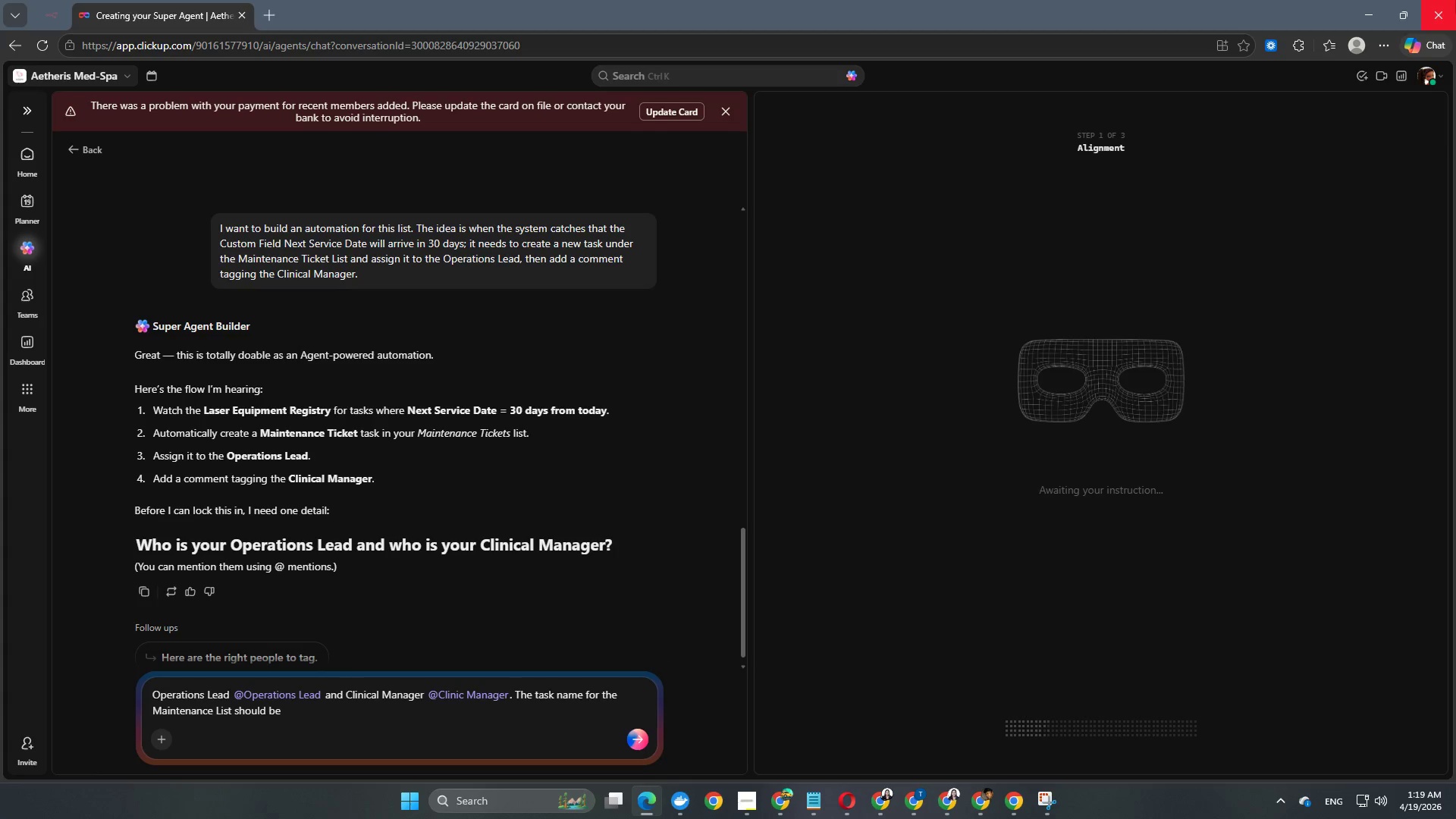 
left_click([321, 714])
 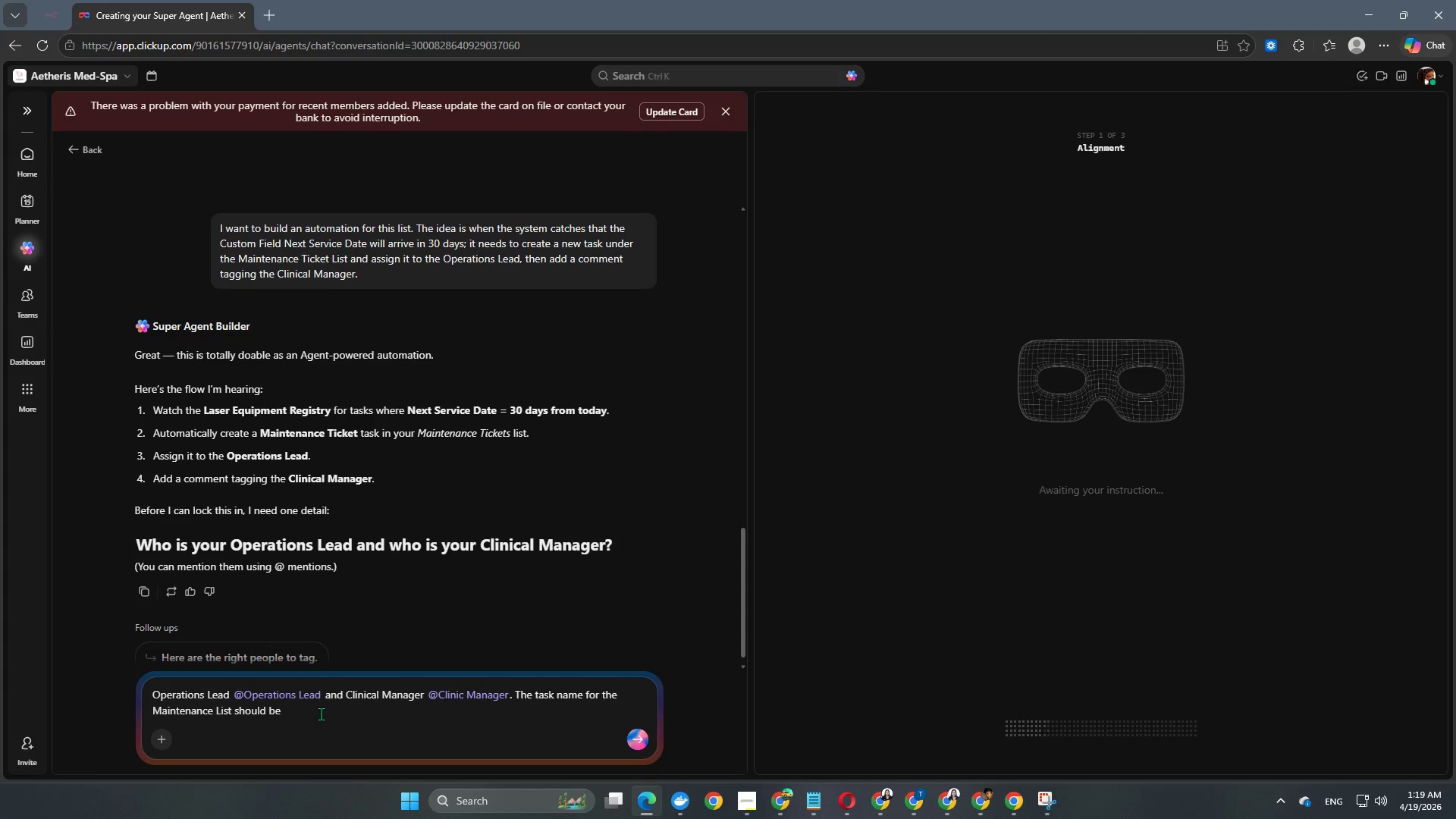 
type('Equipment Servc)
key(Backspace)
key(Backspace)
type(vice Due - {{task name)
key(Backspace)
key(Backspace)
key(Backspace)
type( Task Name}})
 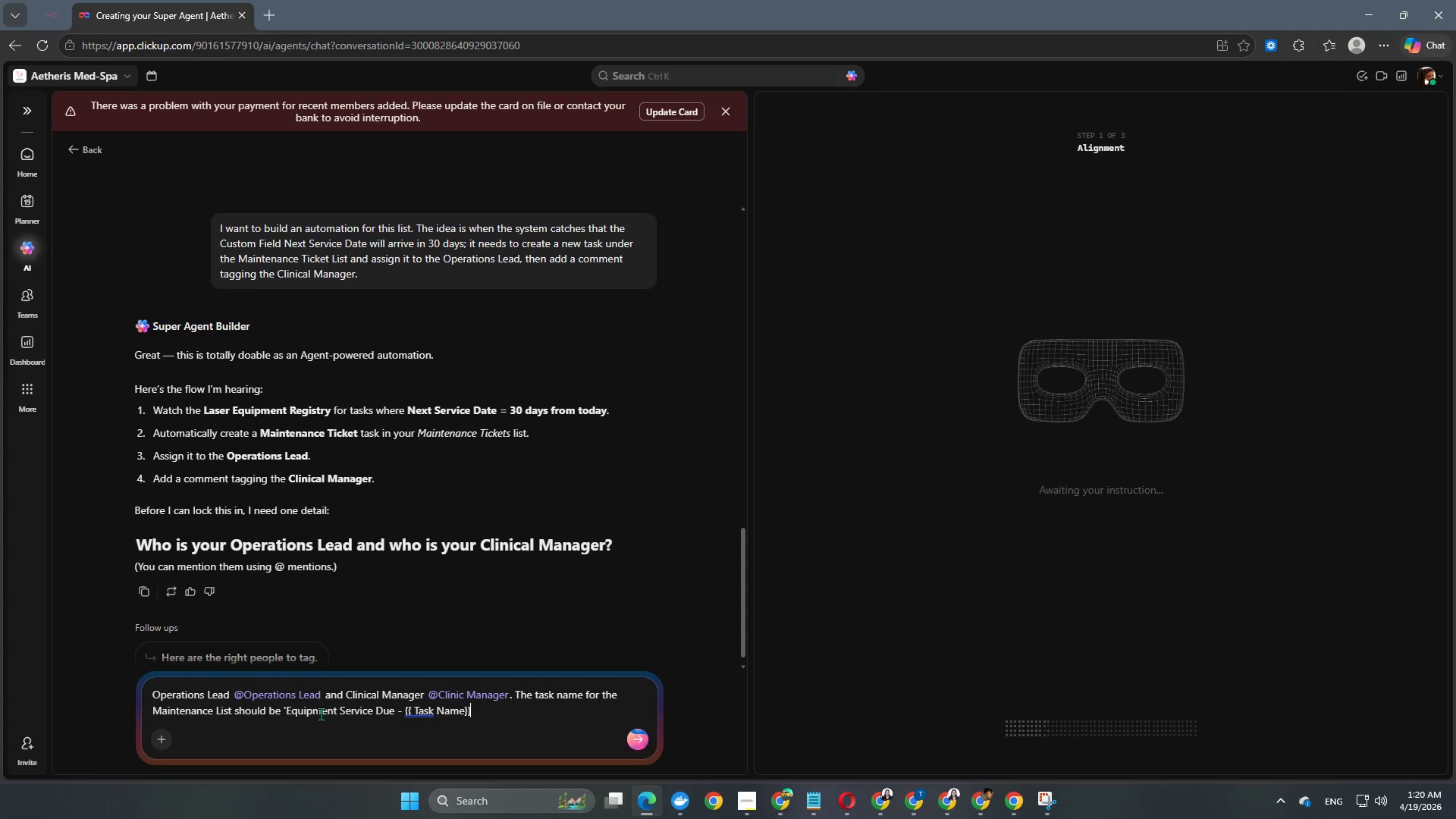 
type(. Then st)
key(Backspace)
type(et the status tt)
key(Backspace)
type(o NEW and inherit the other custom fields that )
key(Backspace)
type(will ma)
key(Backspace)
key(Backspace)
key(Backspace)
key(Backspace)
key(Backspace)
key(Backspace)
 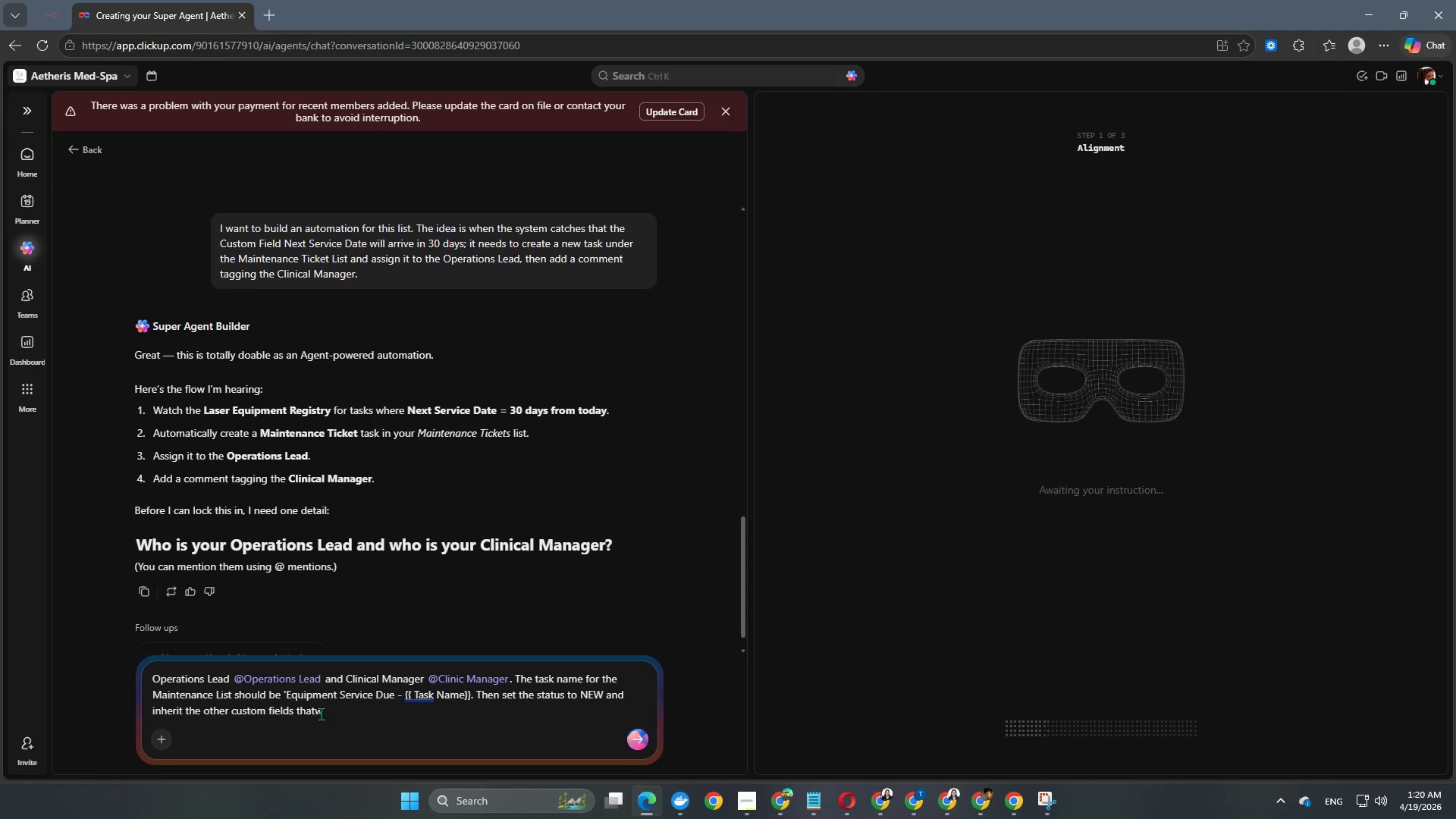 
key(Backspace)
type( will match on whatever the Maintenance Ticket list has.)
 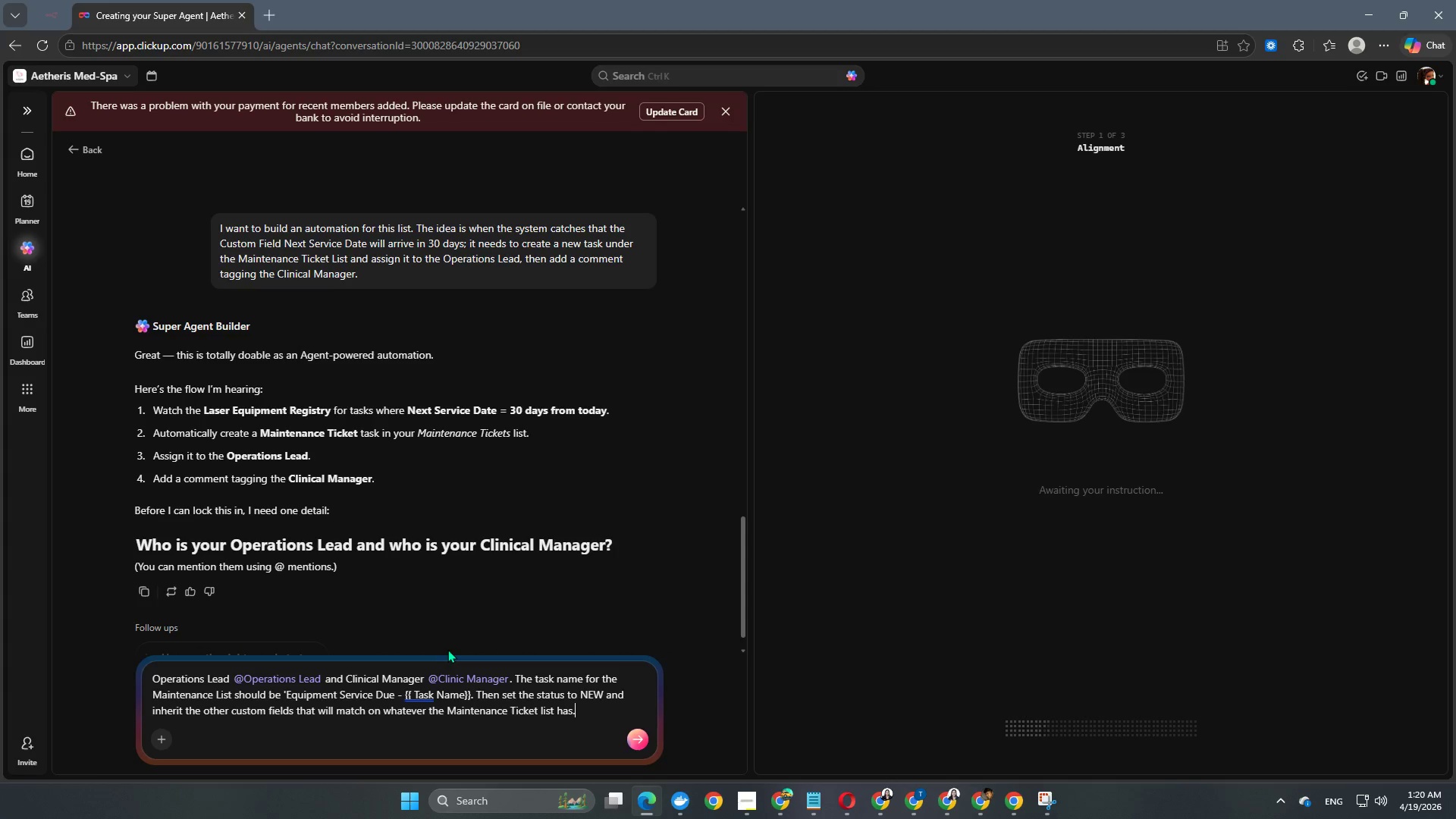 
key(Enter)
 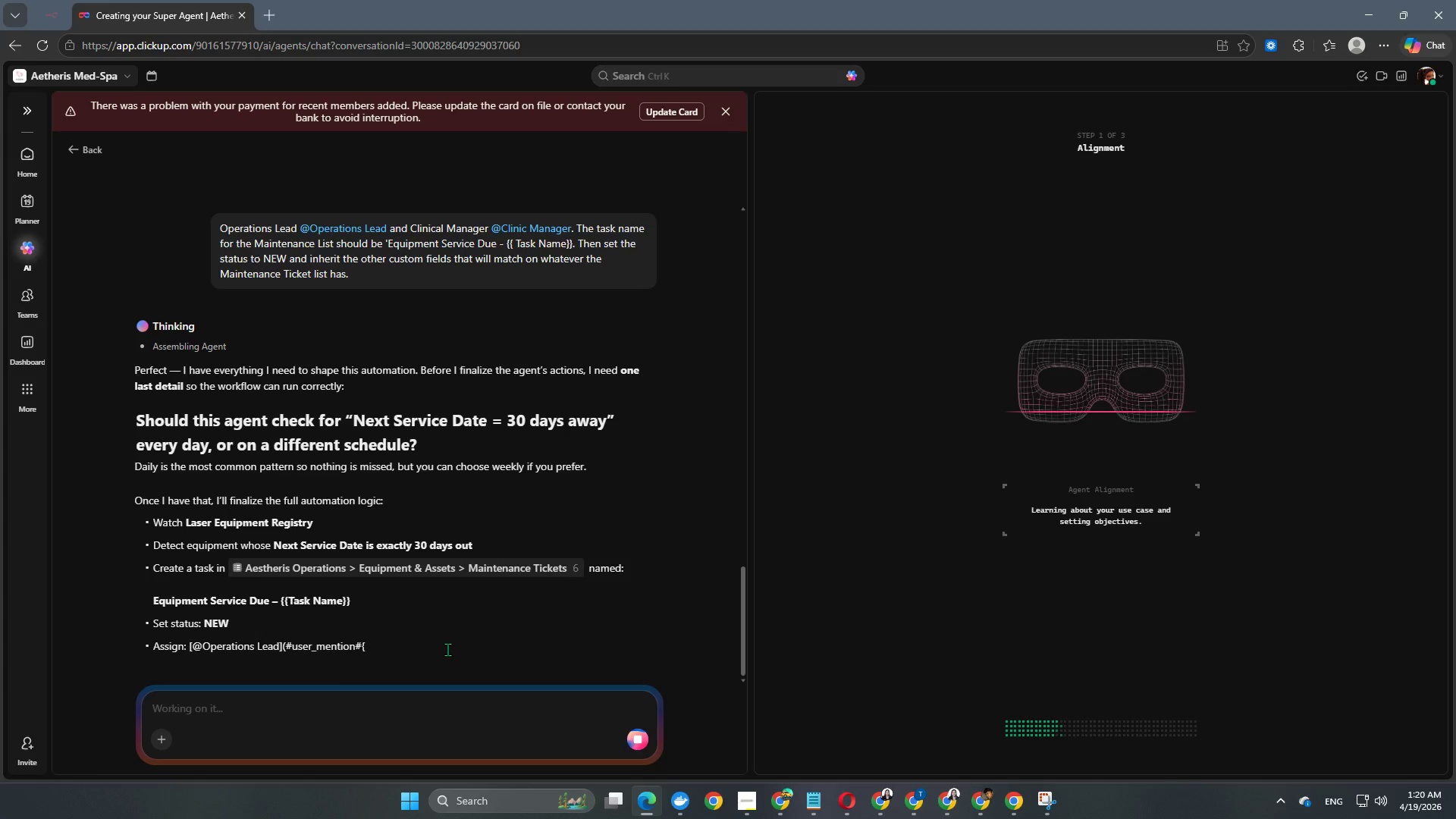 
wait(11.34)
 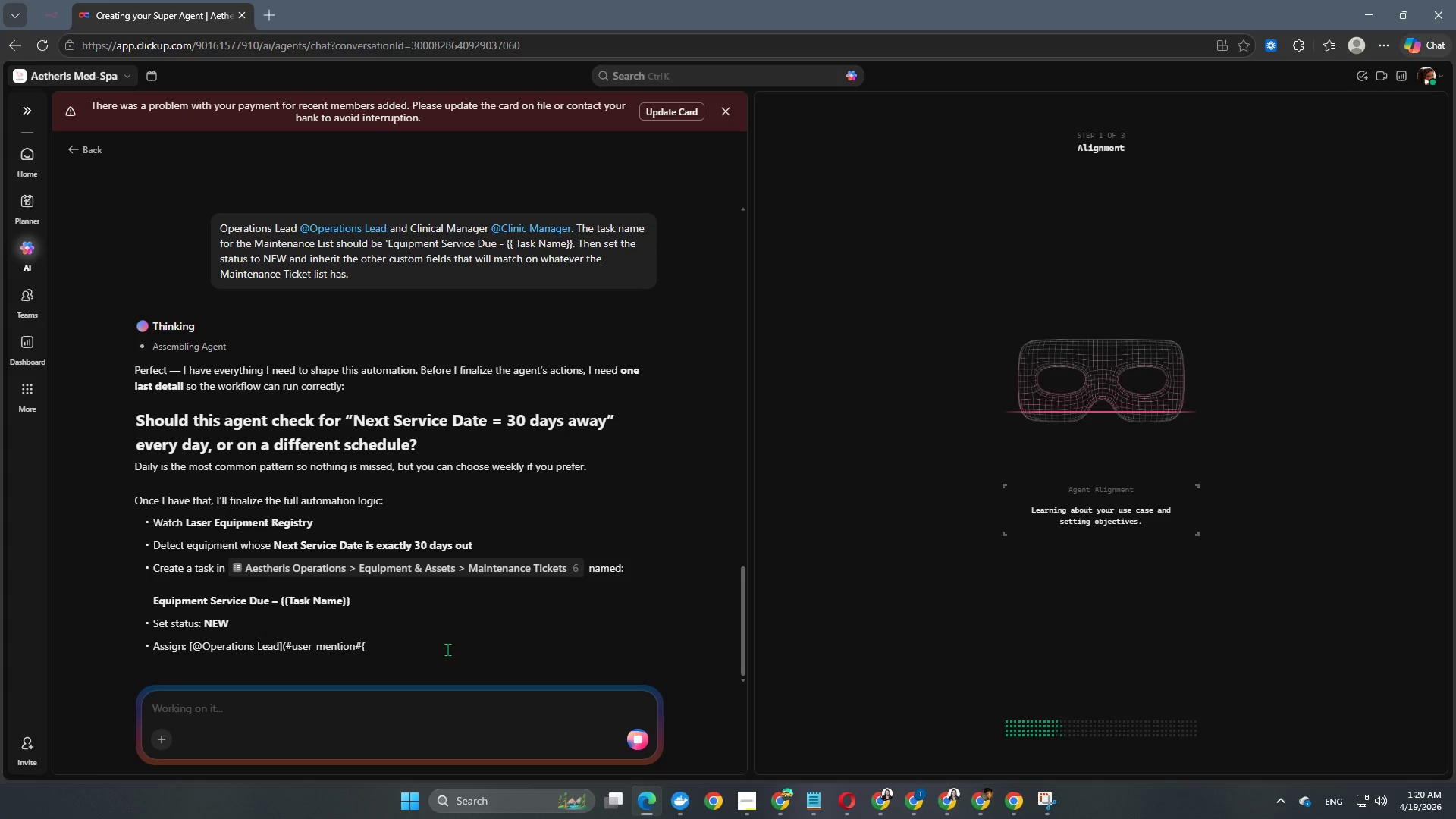 
scroll: coordinate [356, 514], scroll_direction: down, amount: 18.0
 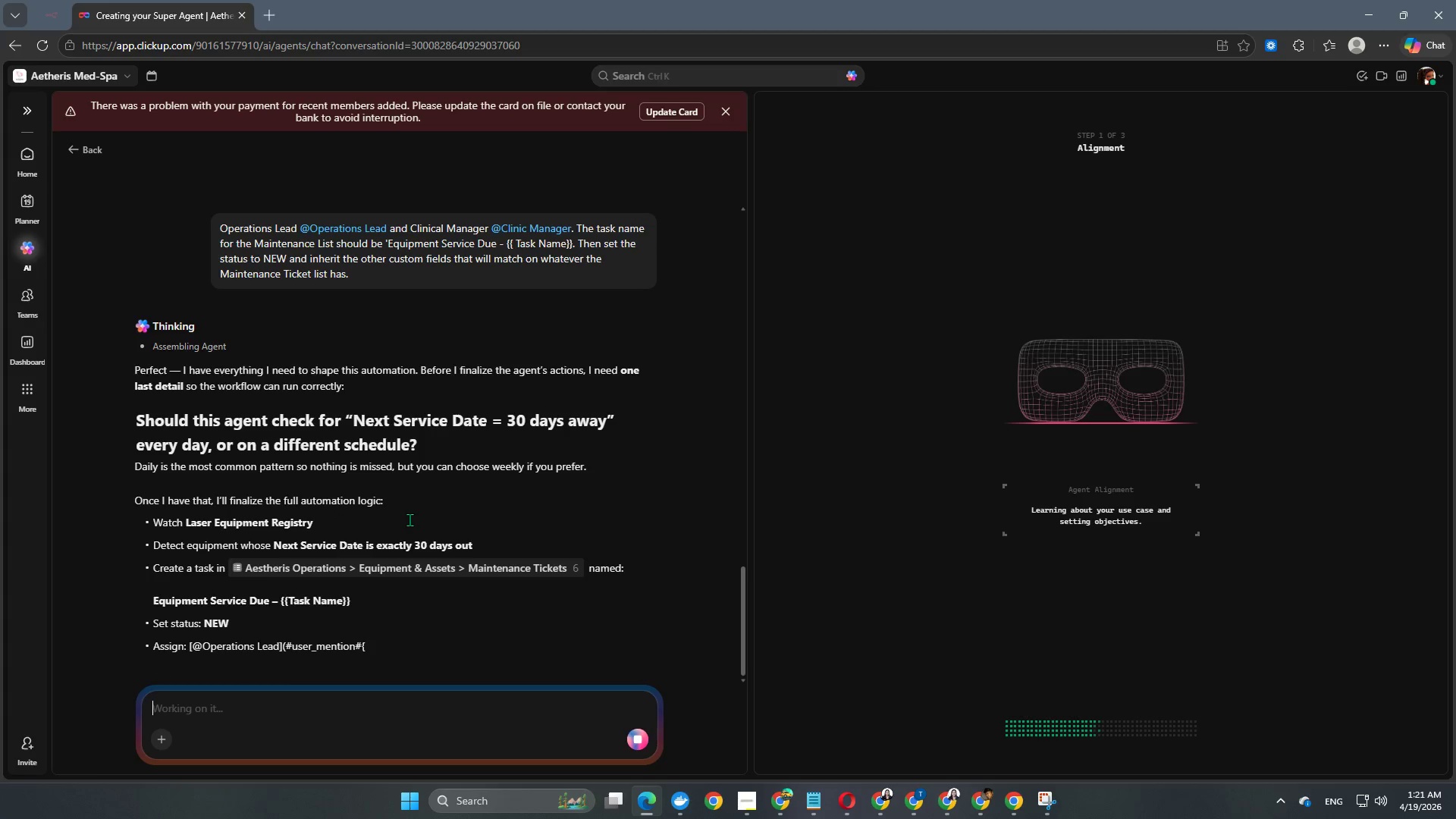 
wait(17.45)
 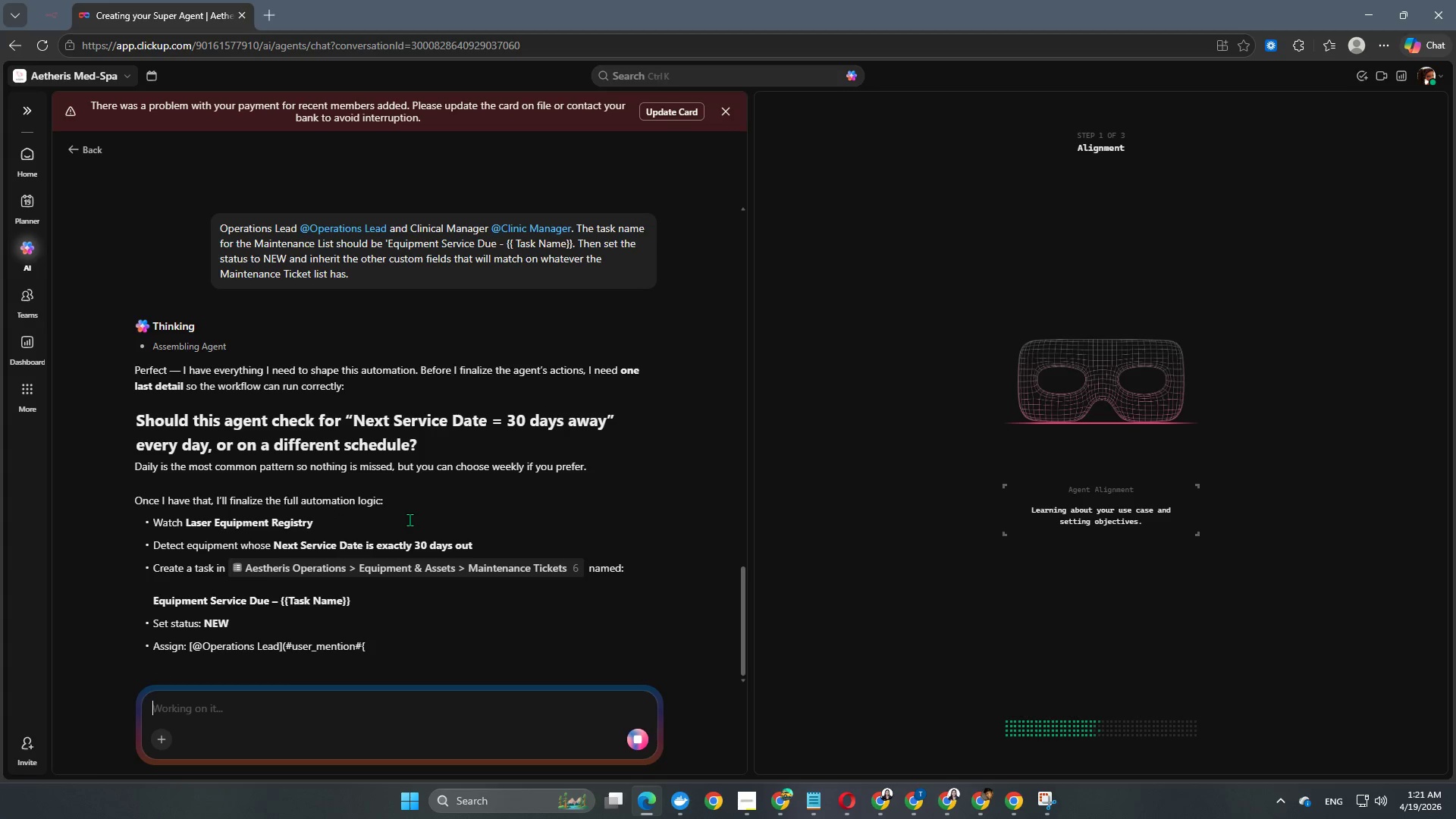 
scroll: coordinate [411, 548], scroll_direction: down, amount: 7.0
 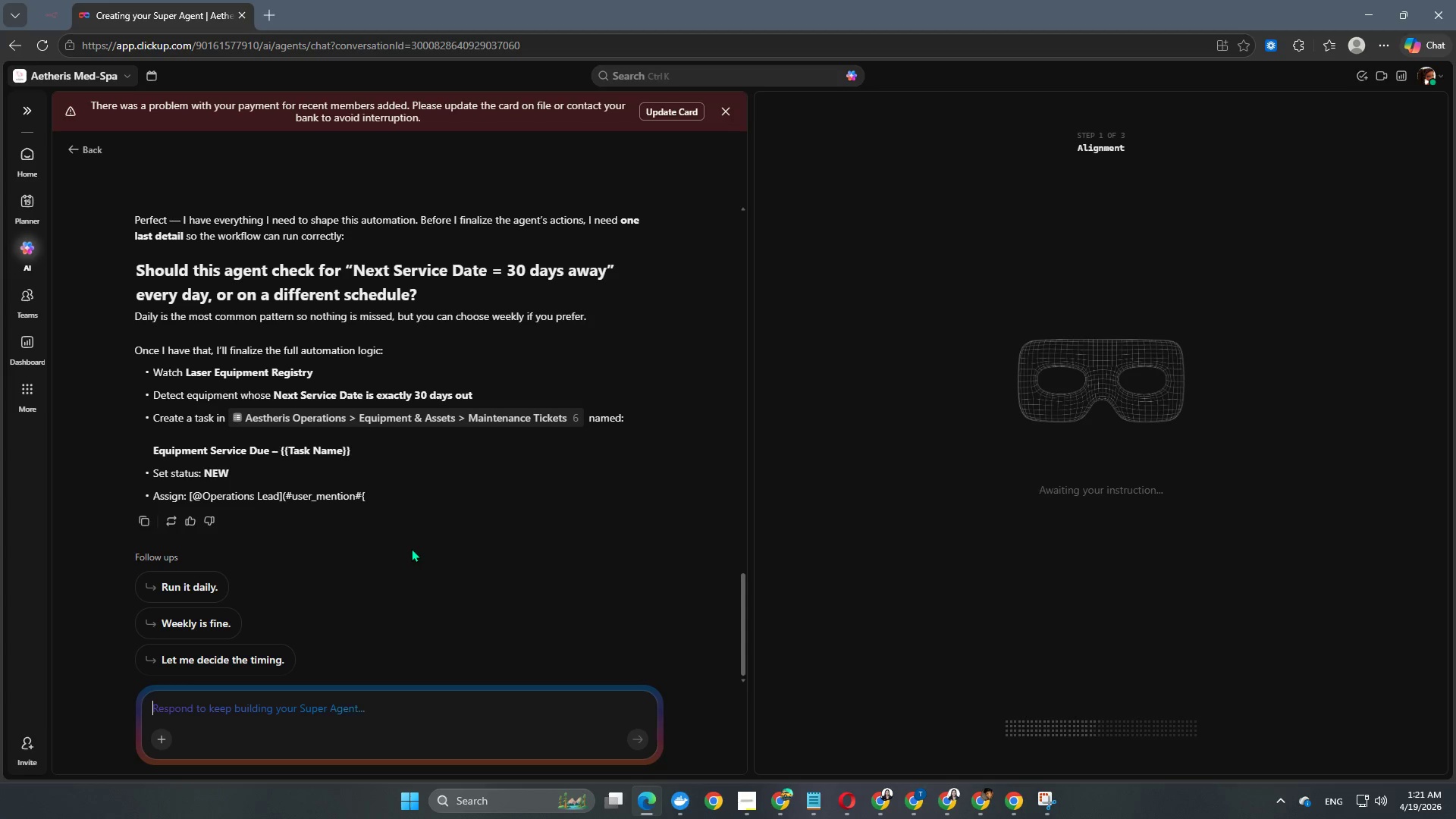 
wait(7.51)
 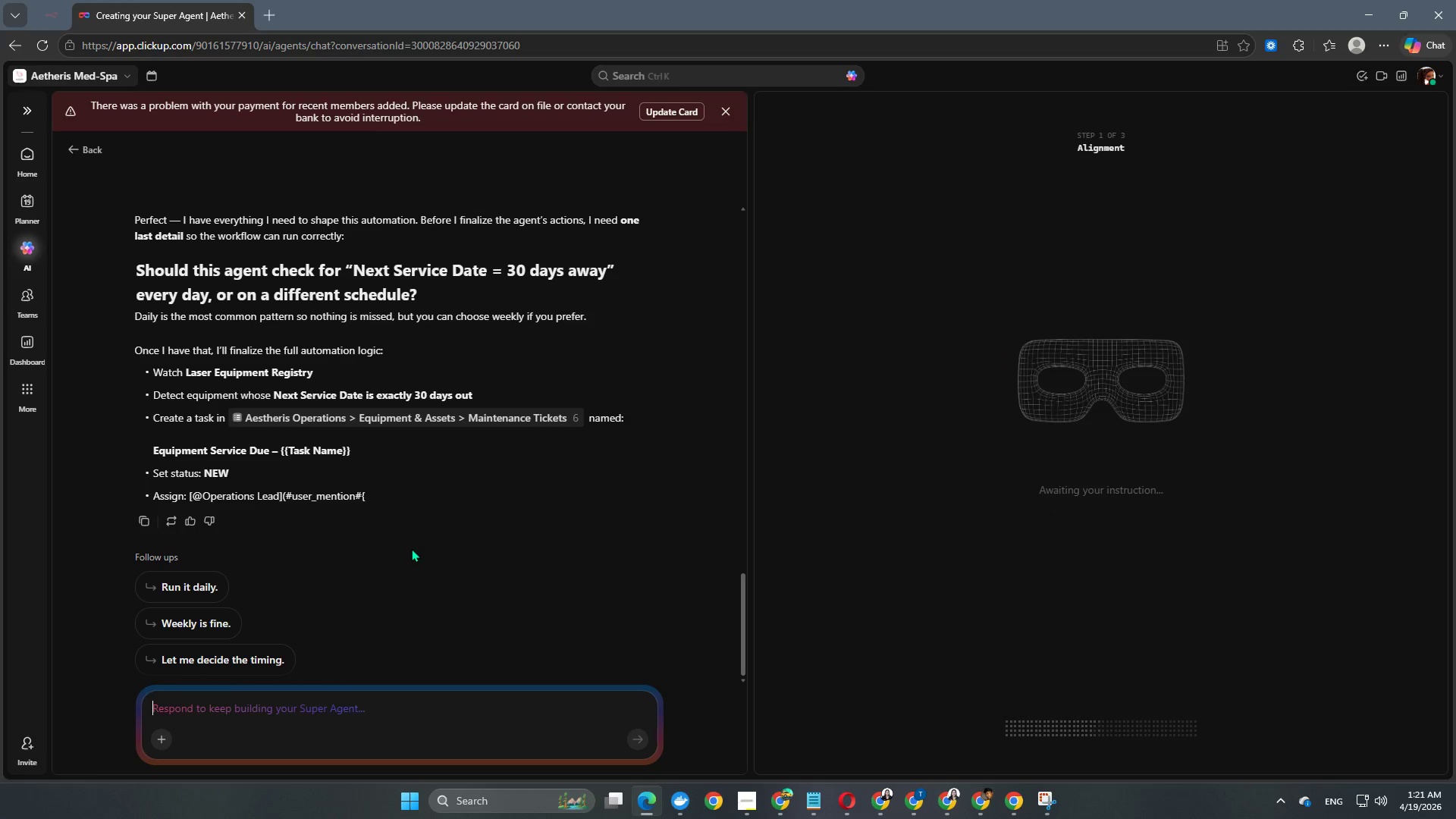 
left_click([197, 587])
 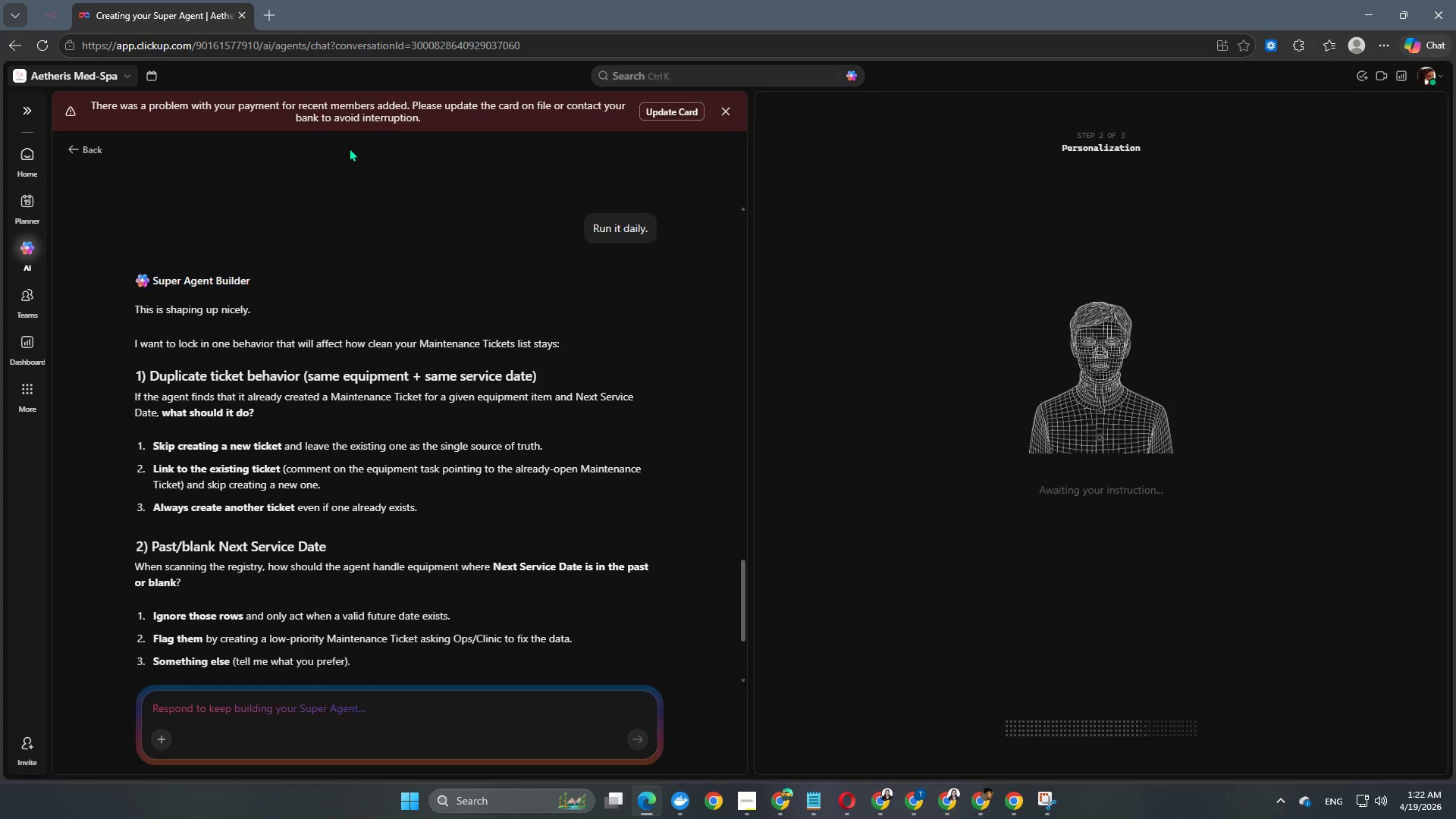 
wait(35.98)
 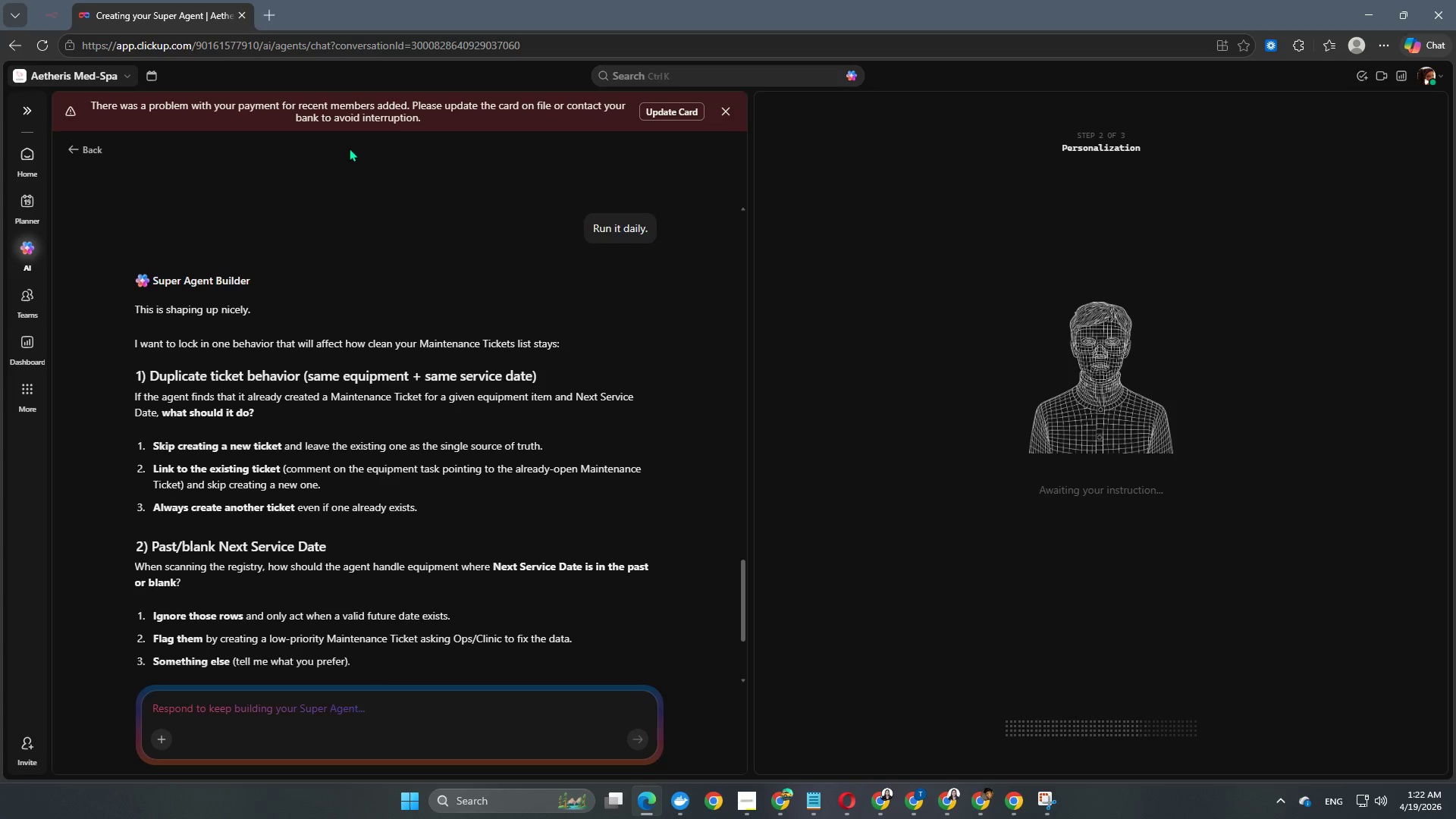 
scroll: coordinate [426, 384], scroll_direction: down, amount: 4.0
 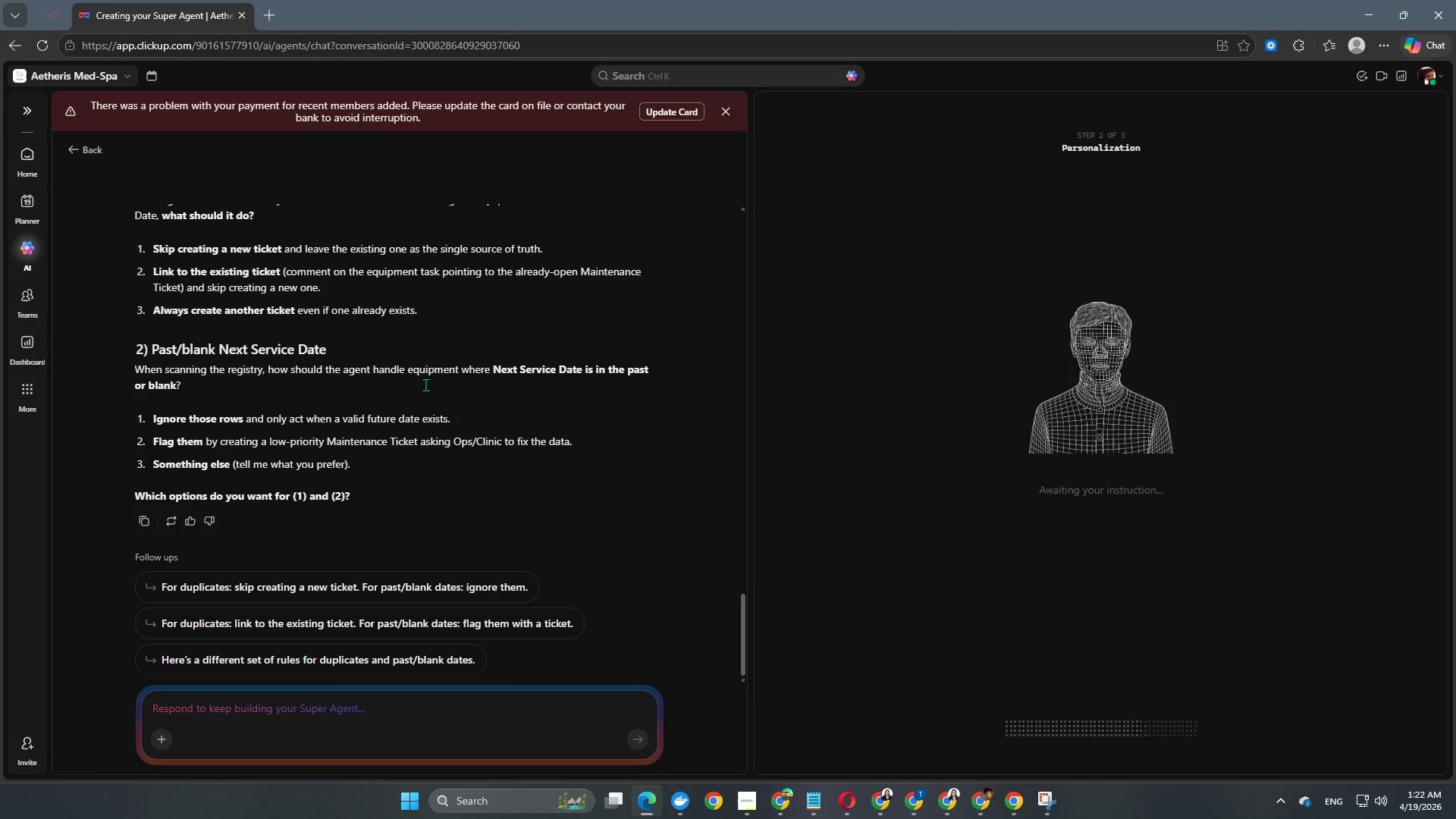 
wait(14.96)
 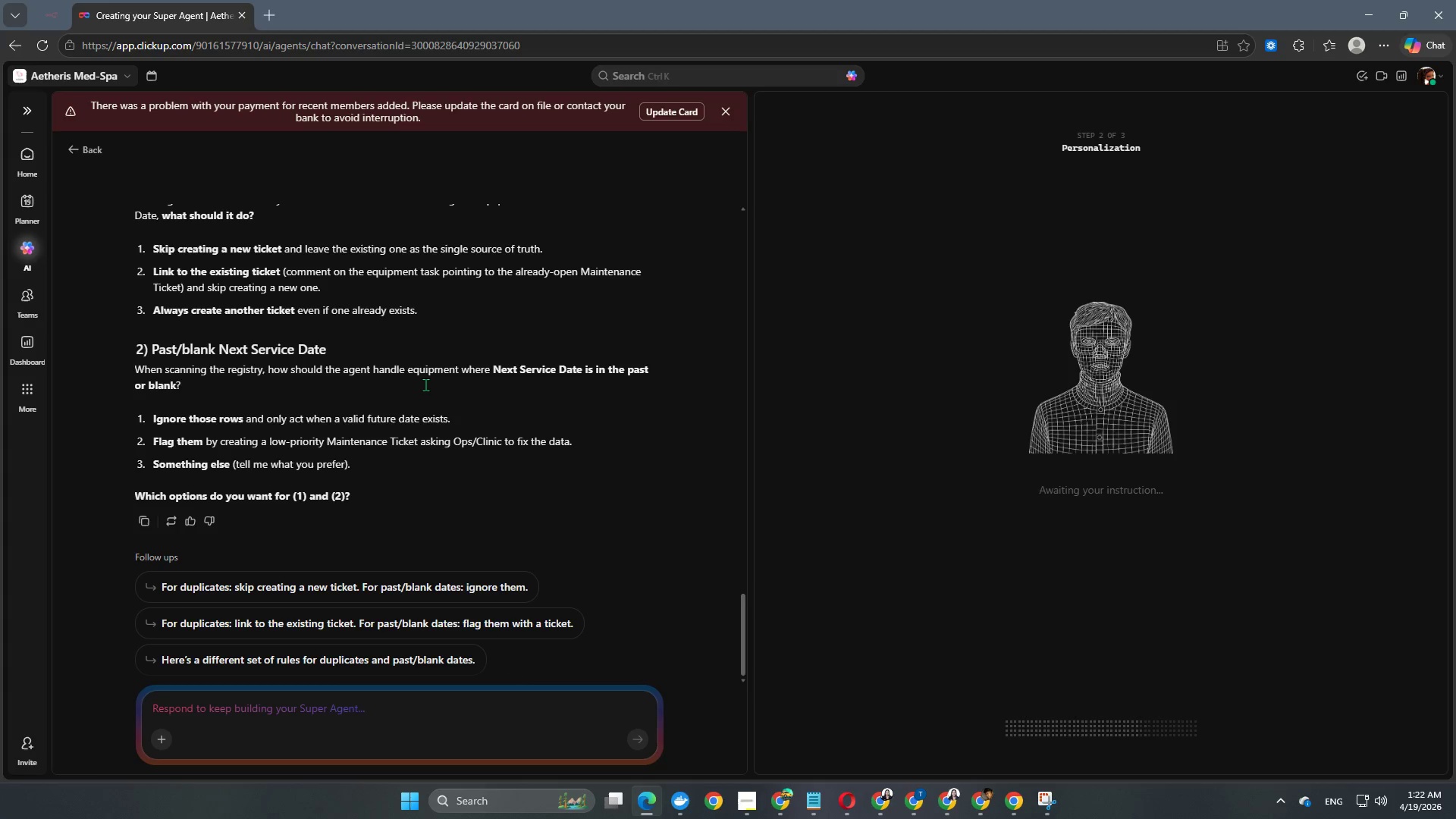 
mouse_move([504, 595])
 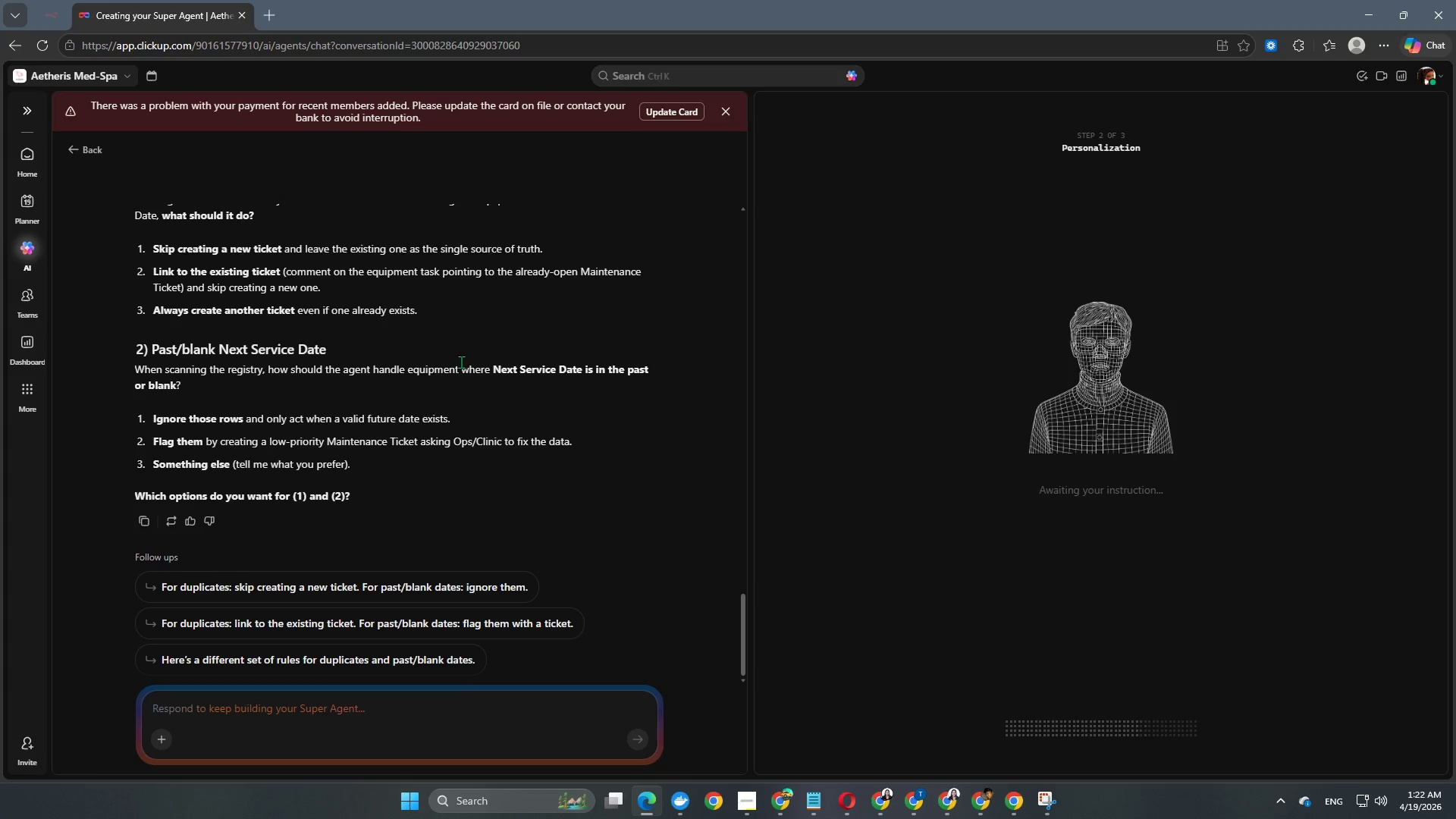 
scroll: coordinate [461, 362], scroll_direction: up, amount: 3.0
 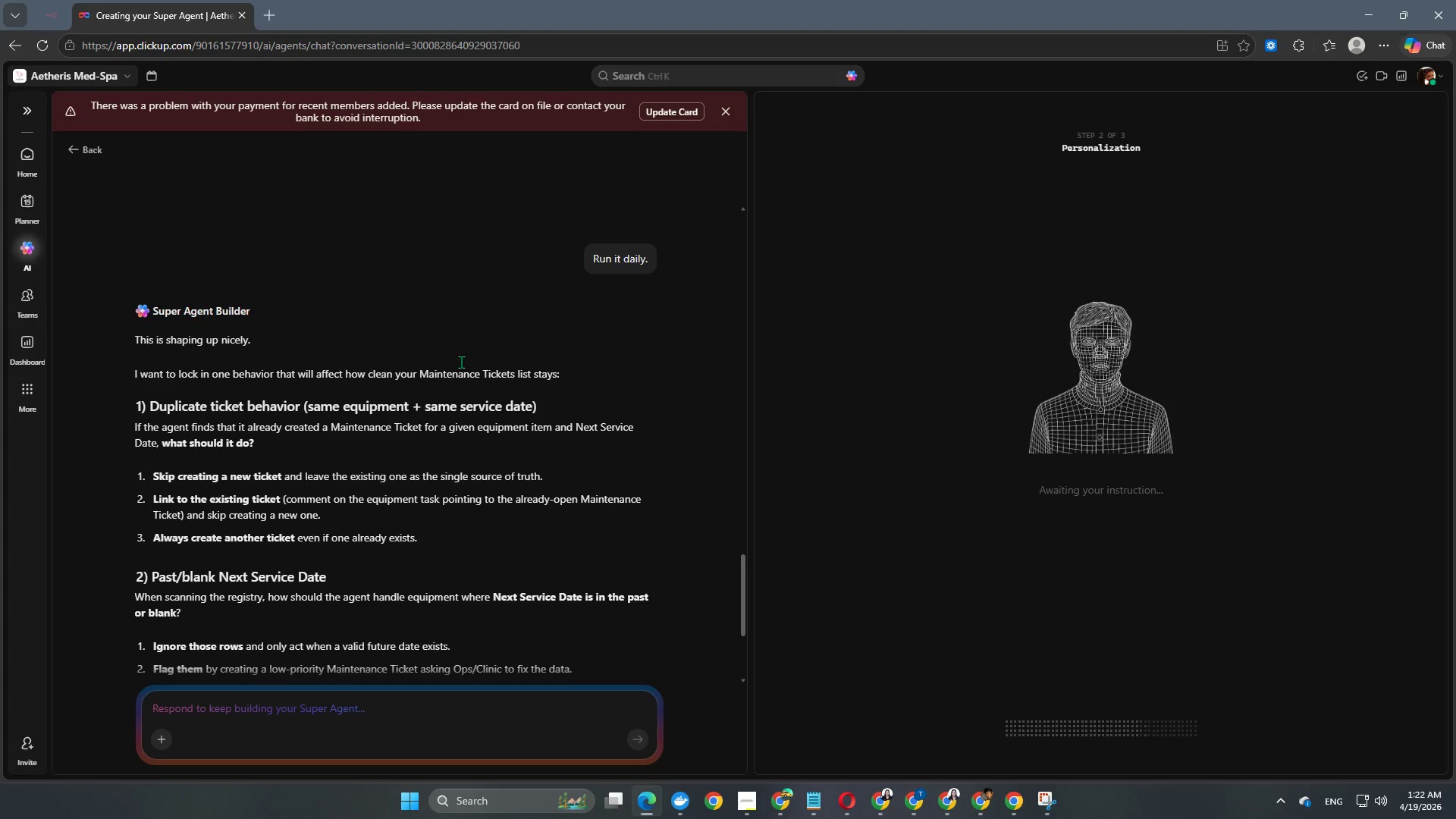 
scroll: coordinate [461, 362], scroll_direction: down, amount: 4.0
 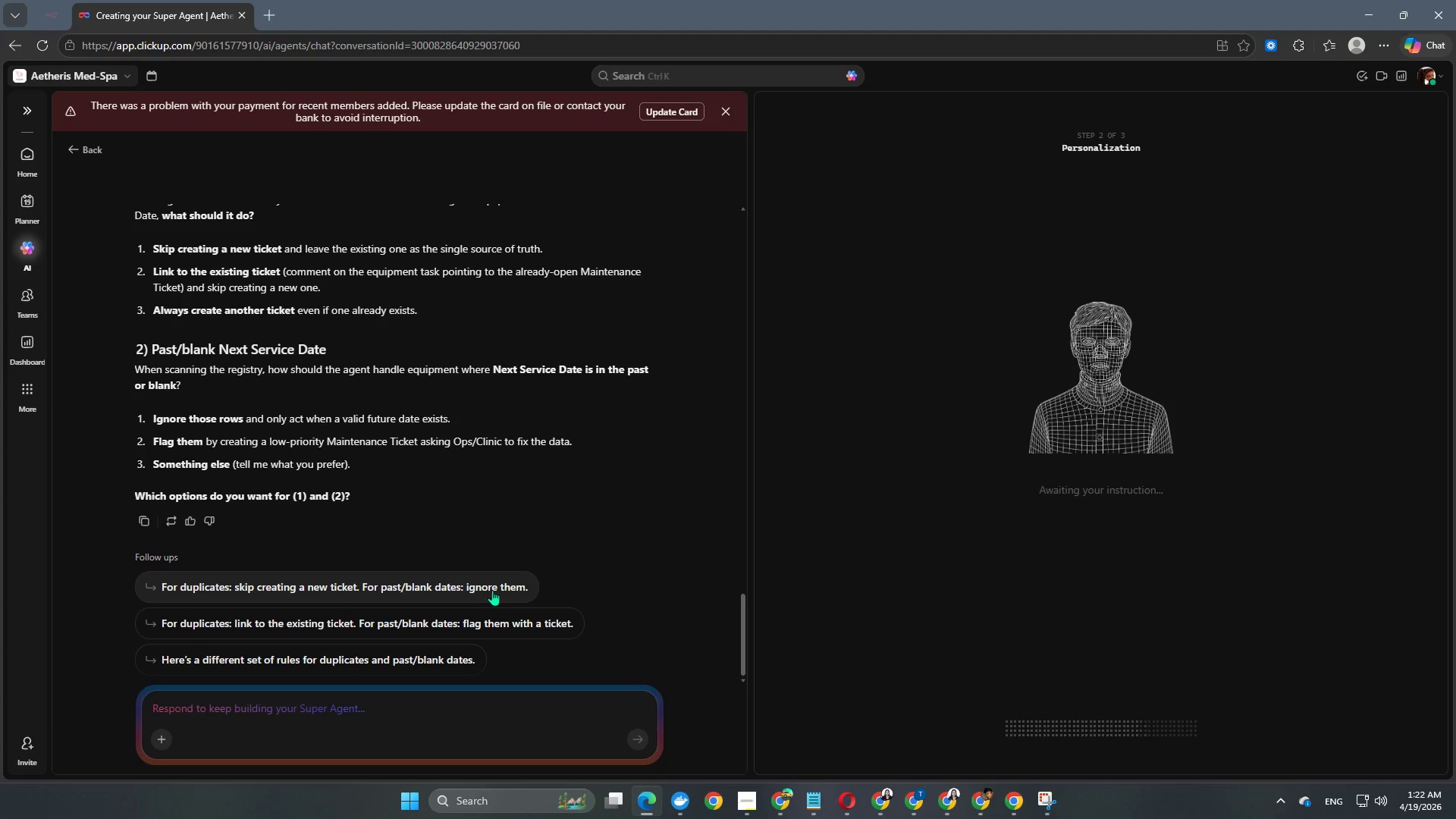 
mouse_move([474, 579])
 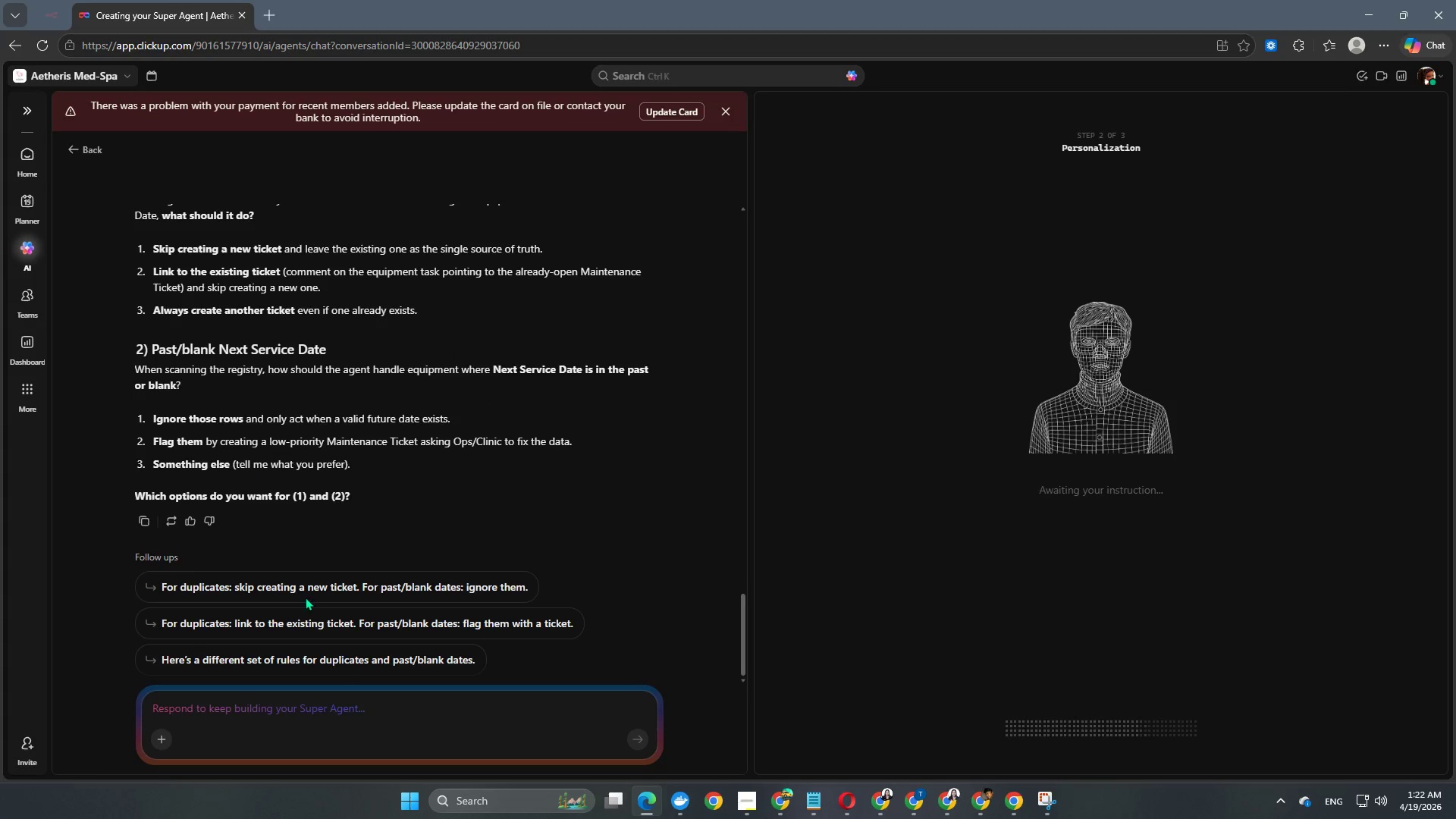 
left_click([362, 629])
 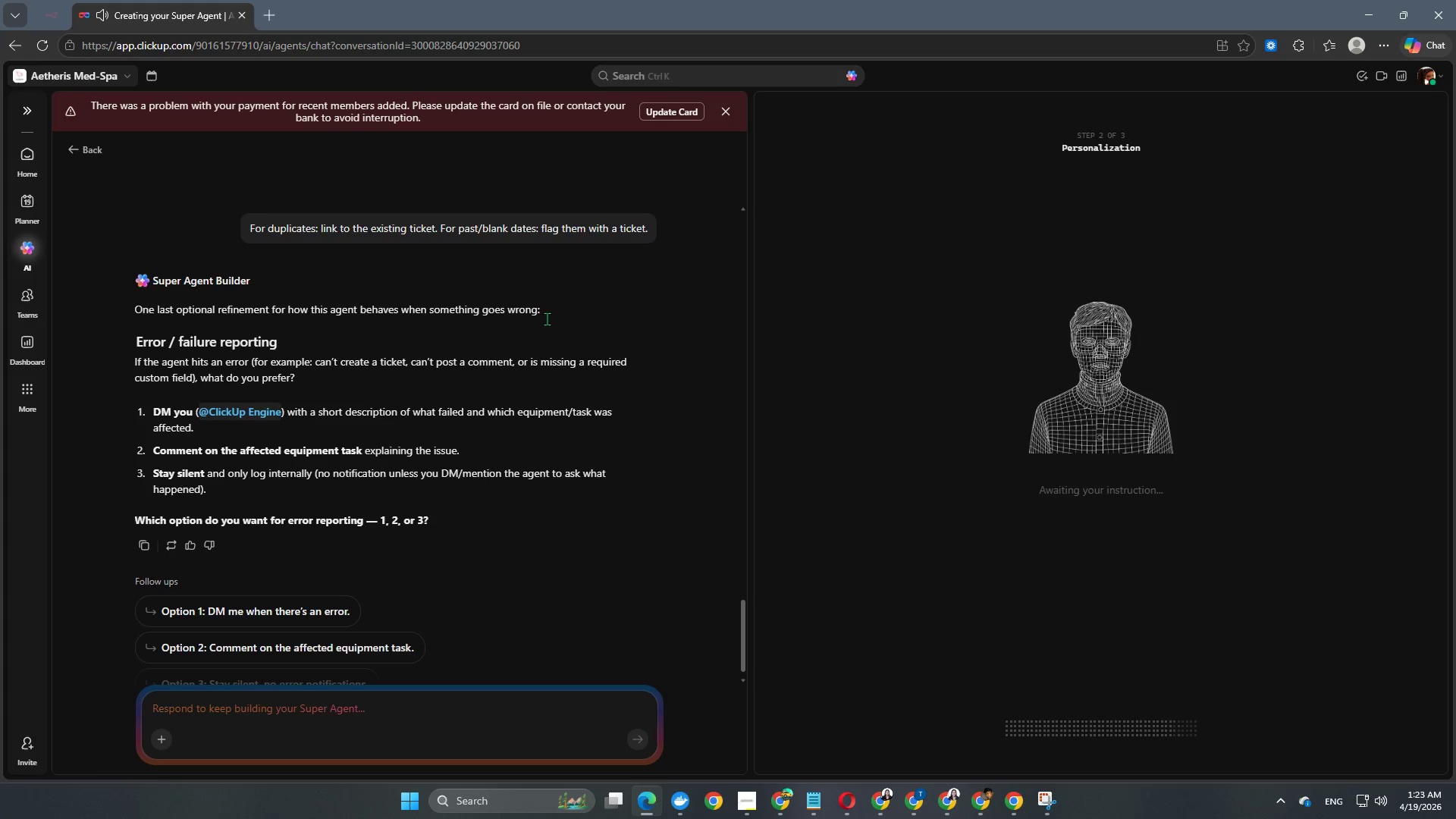 
wait(25.52)
 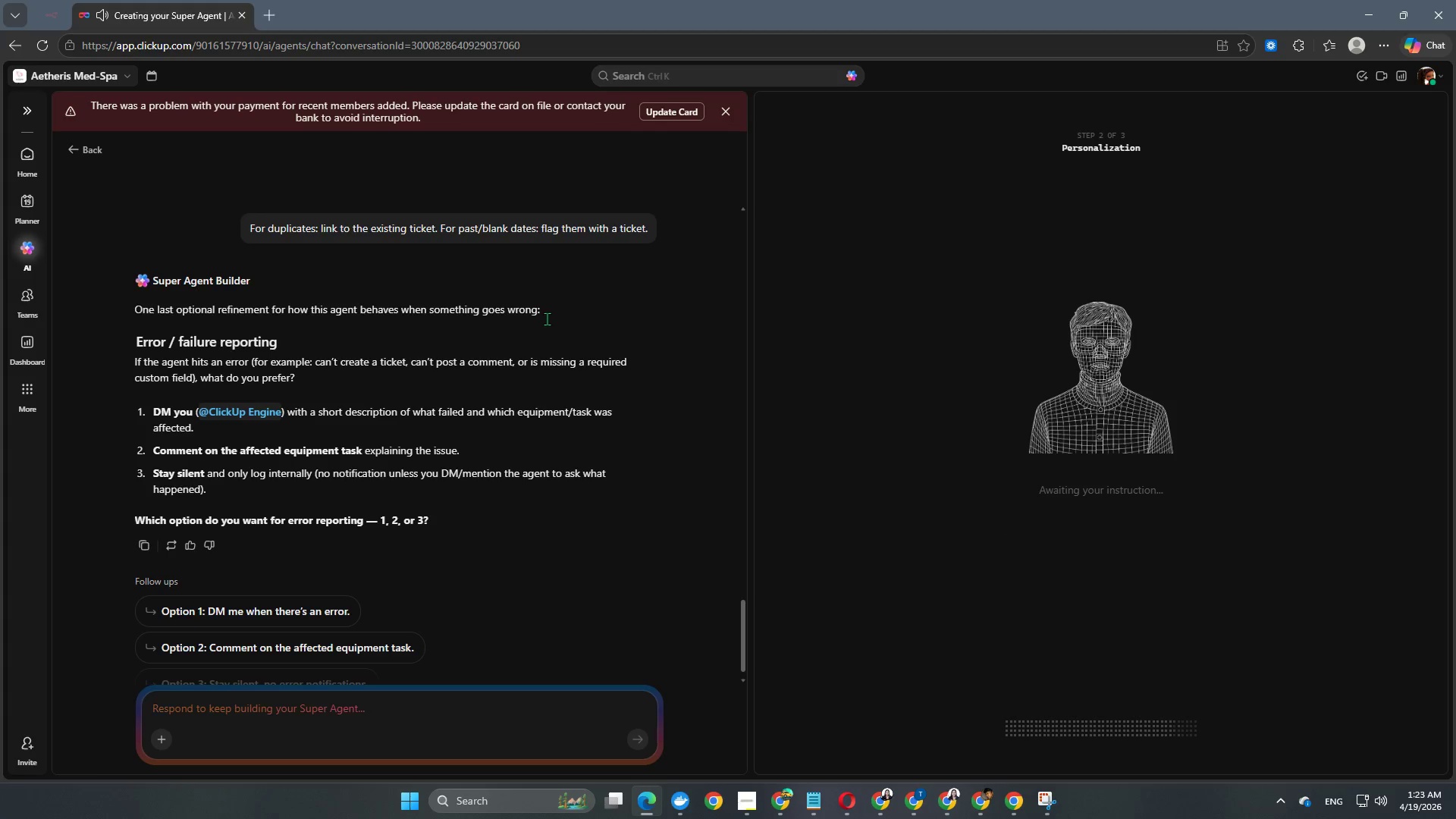 
scroll: coordinate [424, 453], scroll_direction: down, amount: 3.0
 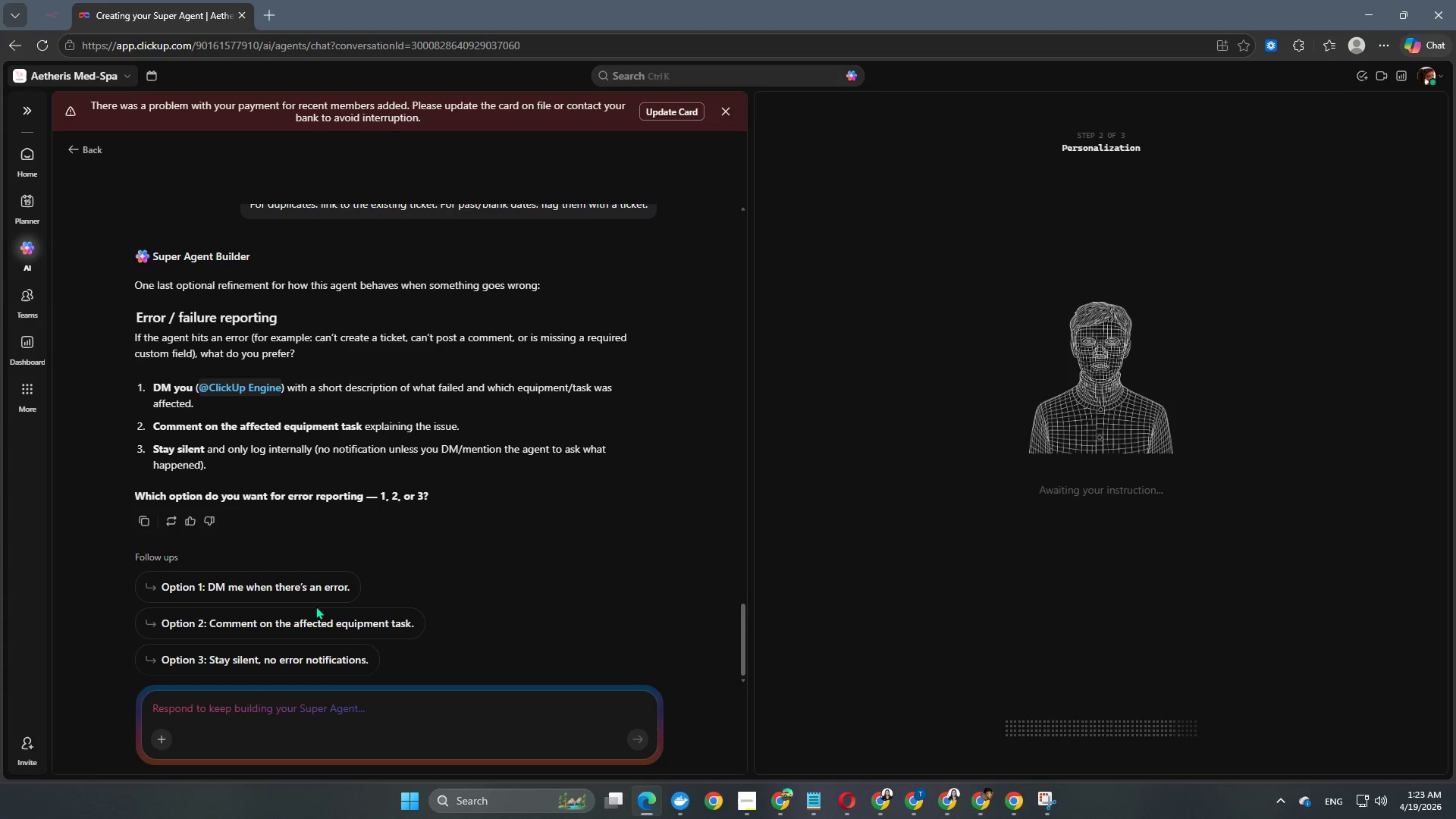 
wait(5.05)
 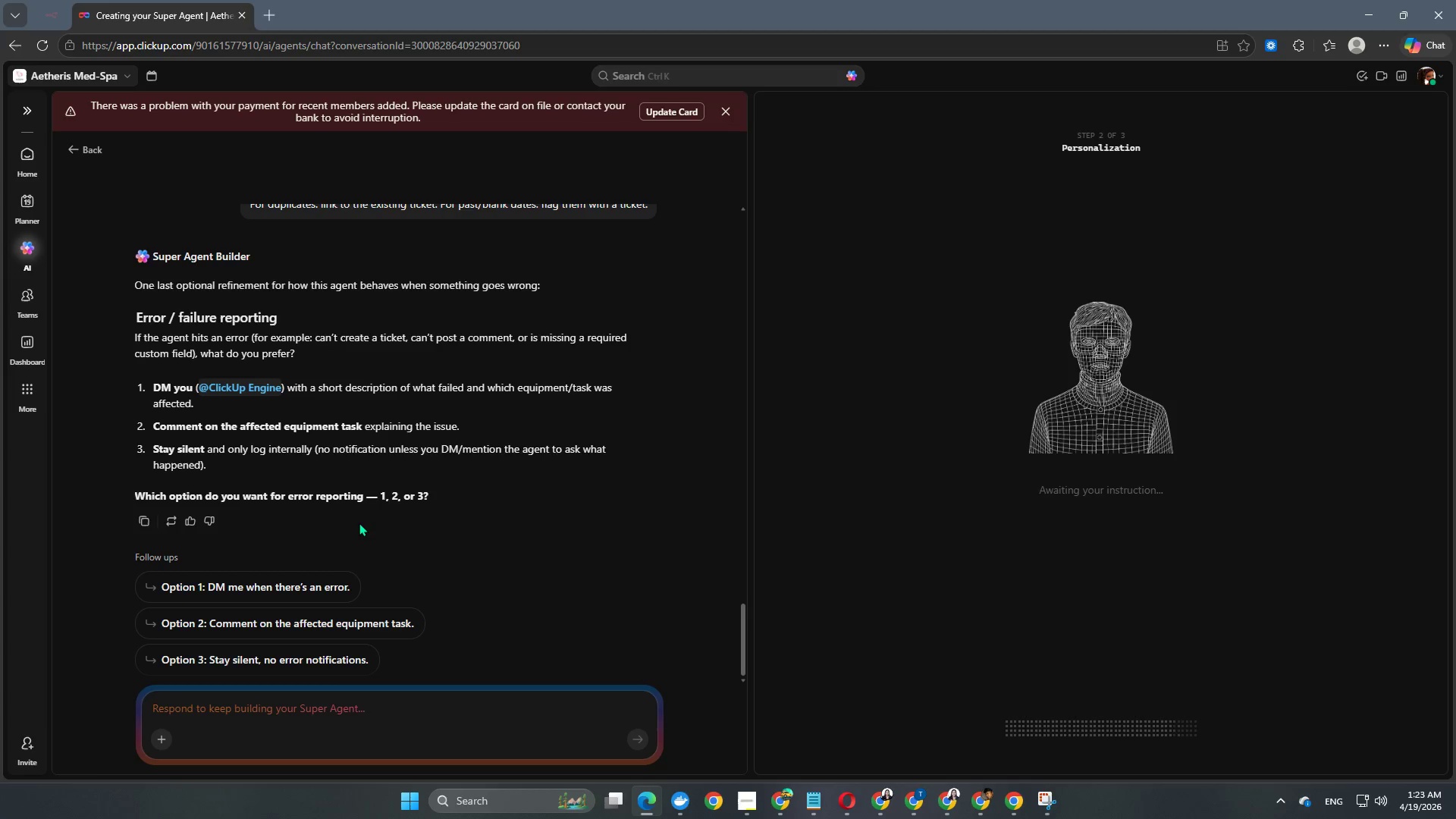 
left_click([328, 629])
 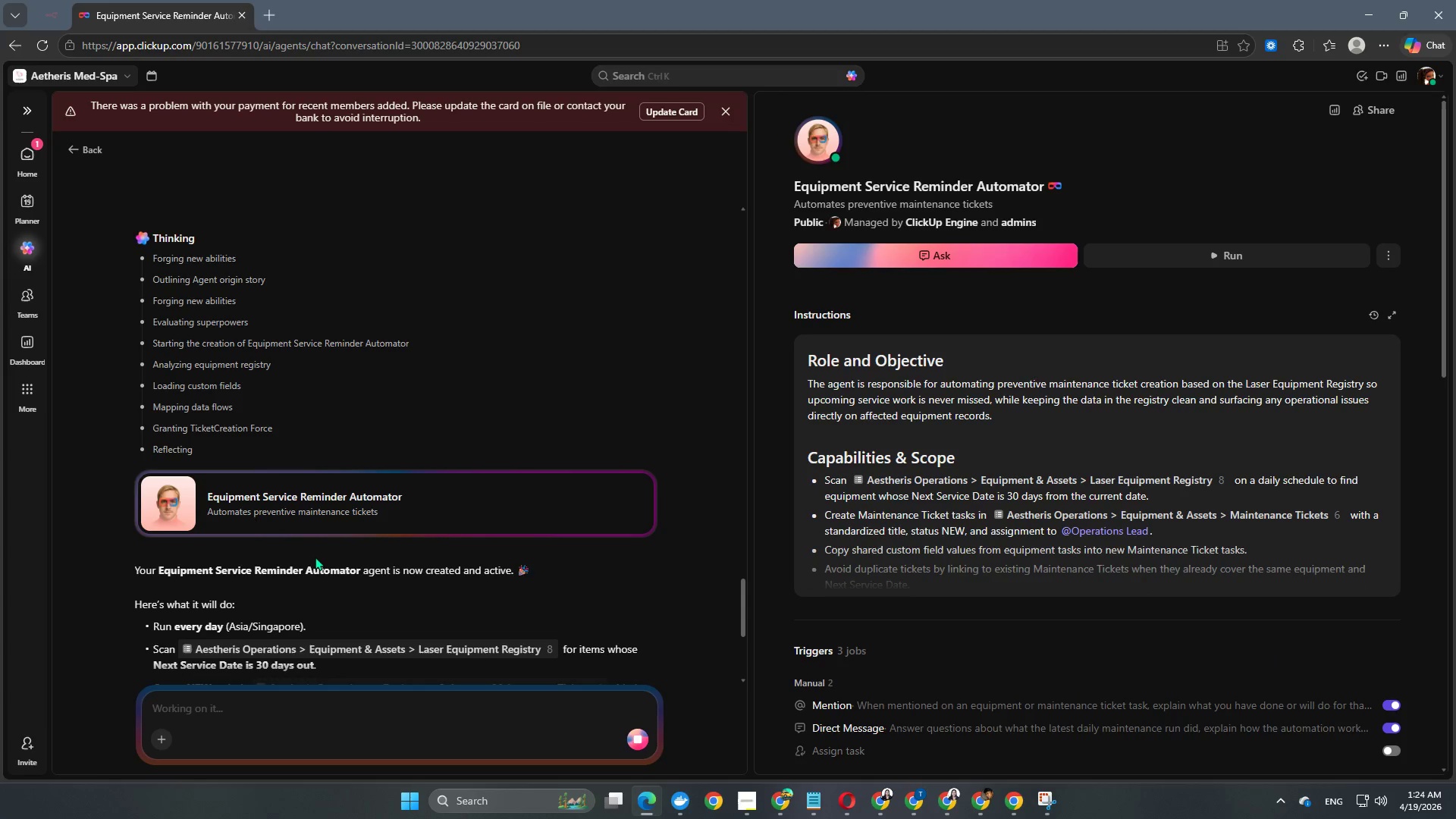 
wait(86.42)
 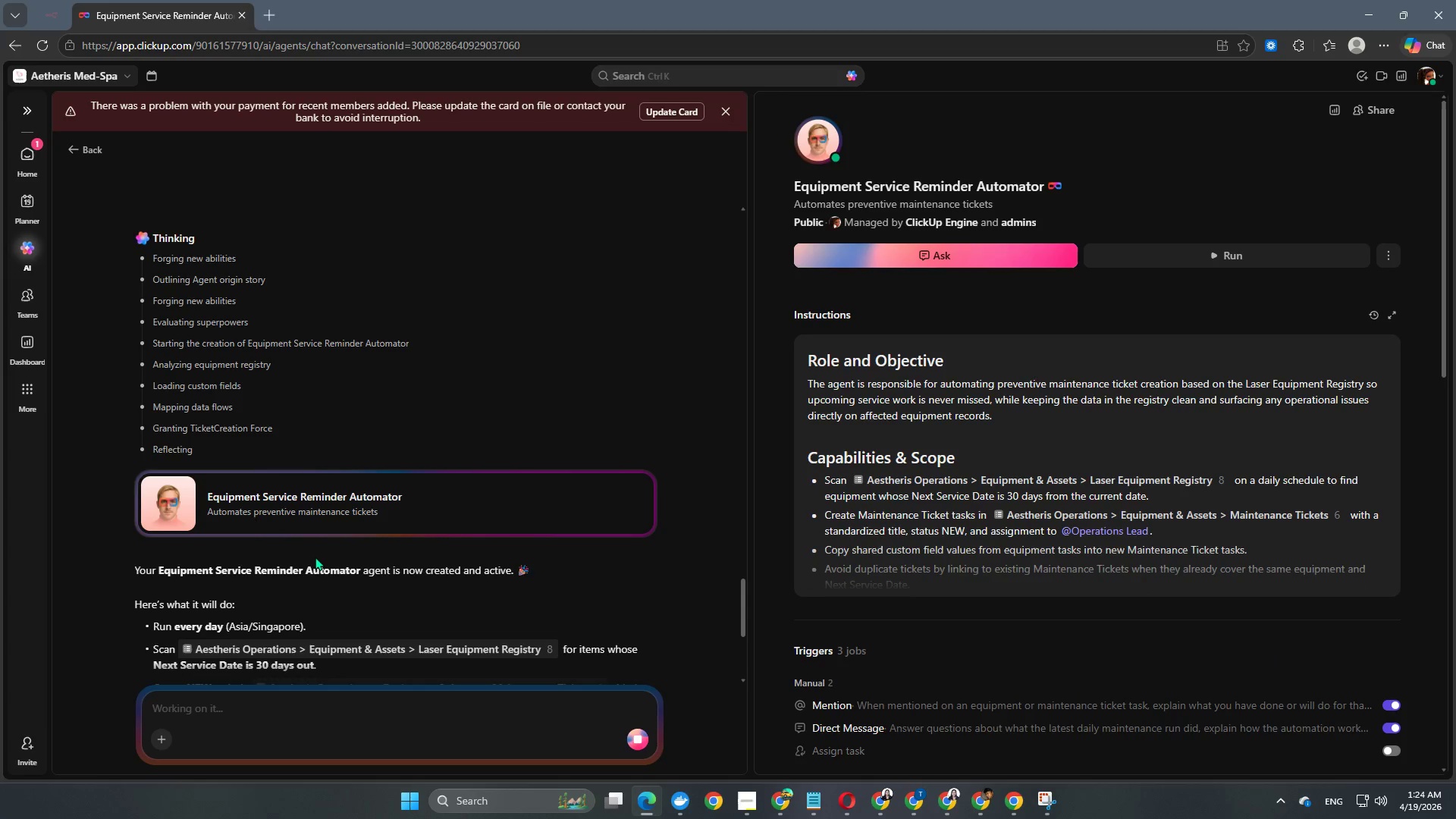 
scroll: coordinate [293, 585], scroll_direction: down, amount: 3.0
 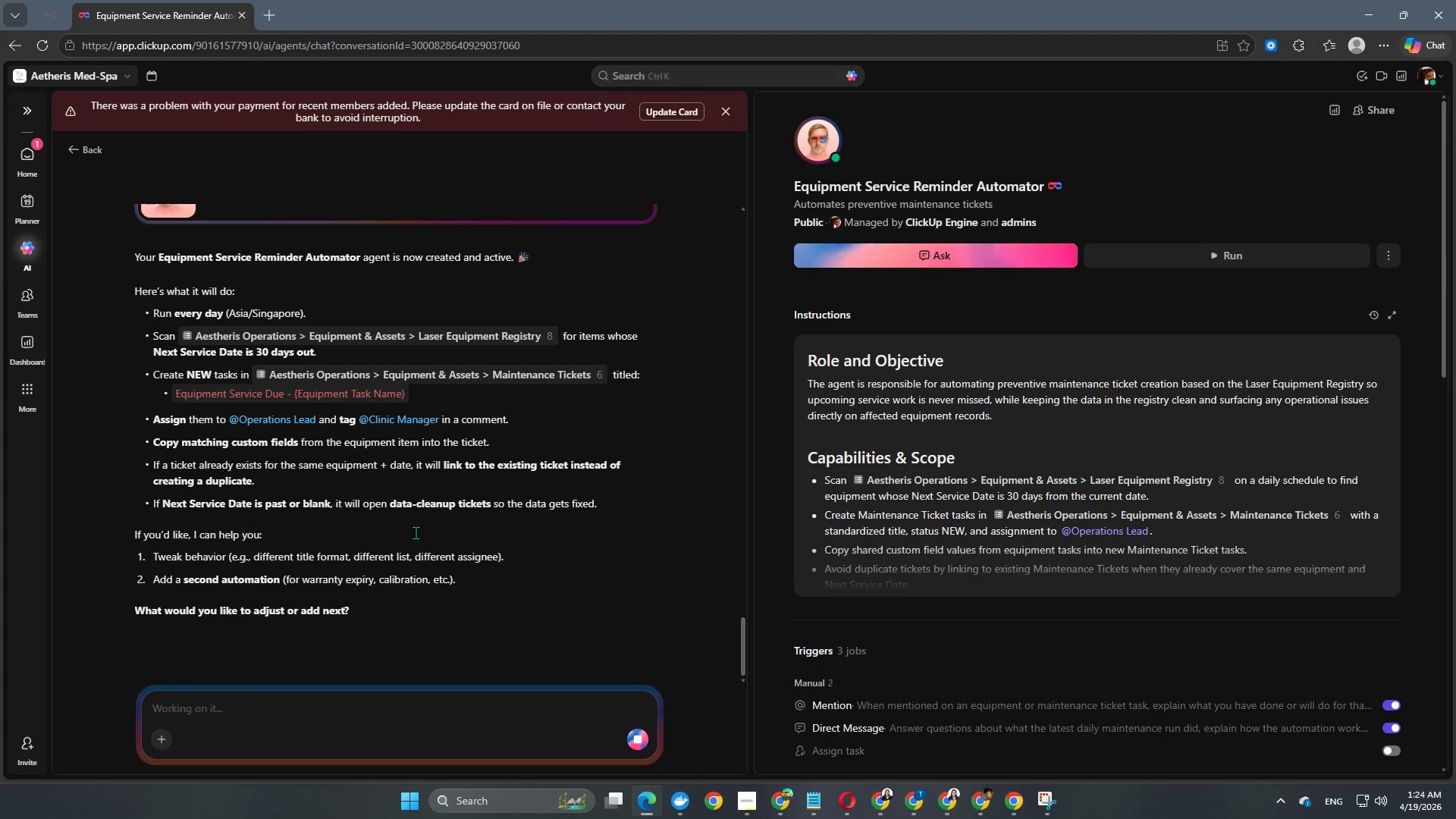 
wait(7.73)
 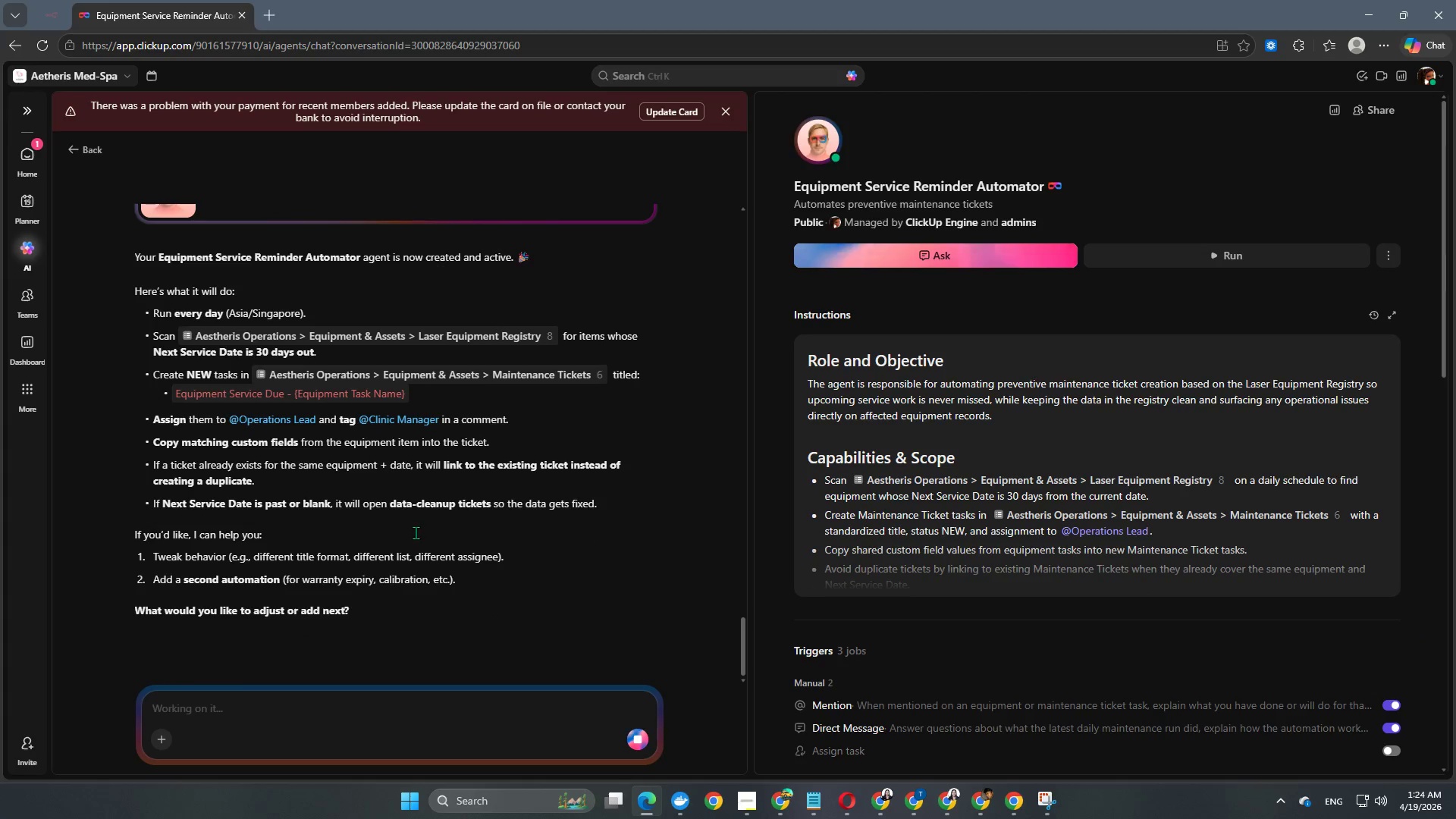 
scroll: coordinate [416, 485], scroll_direction: down, amount: 1.0
 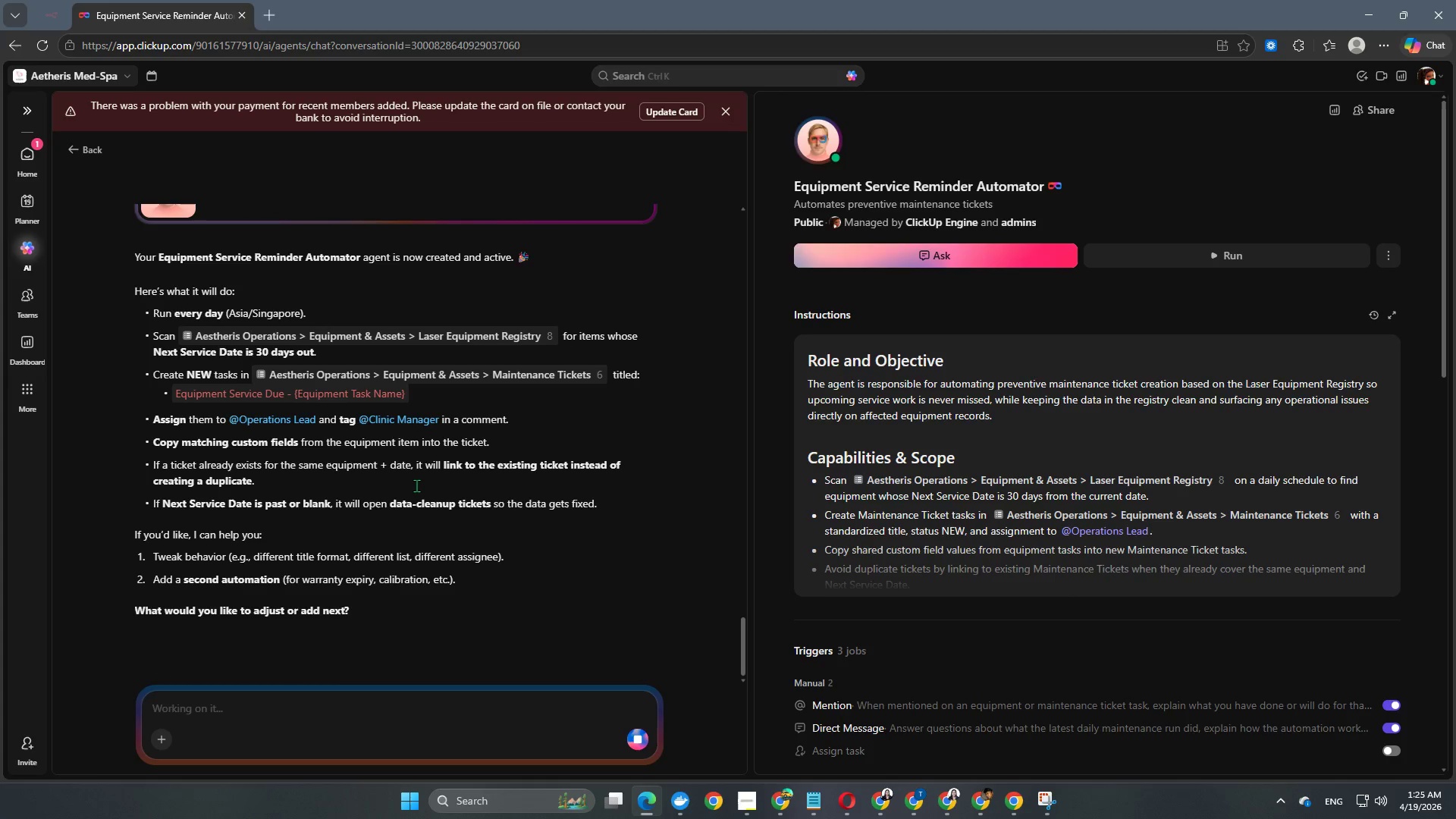 
scroll: coordinate [416, 485], scroll_direction: up, amount: 1.0
 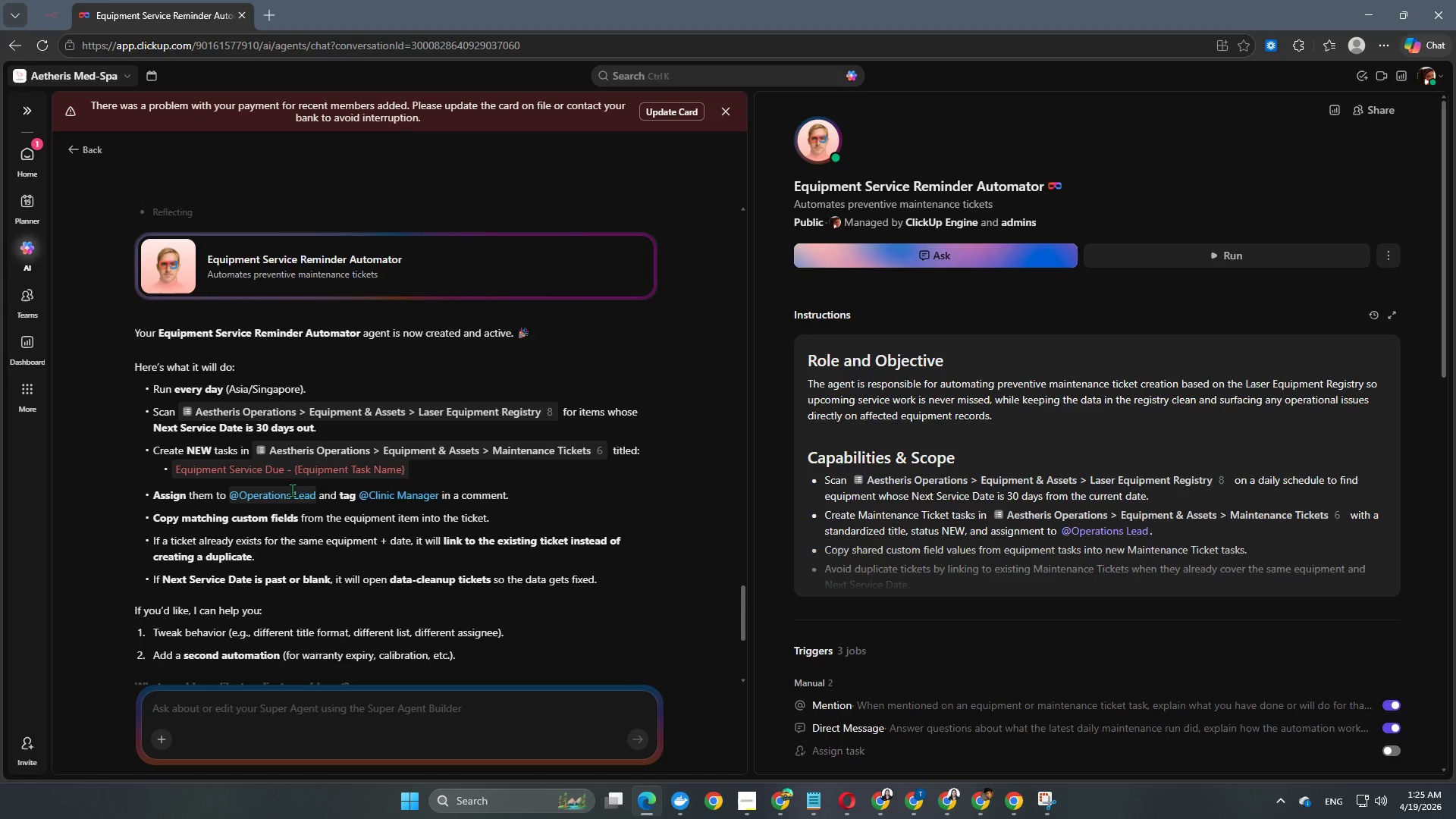 
scroll: coordinate [422, 483], scroll_direction: down, amount: 2.0
 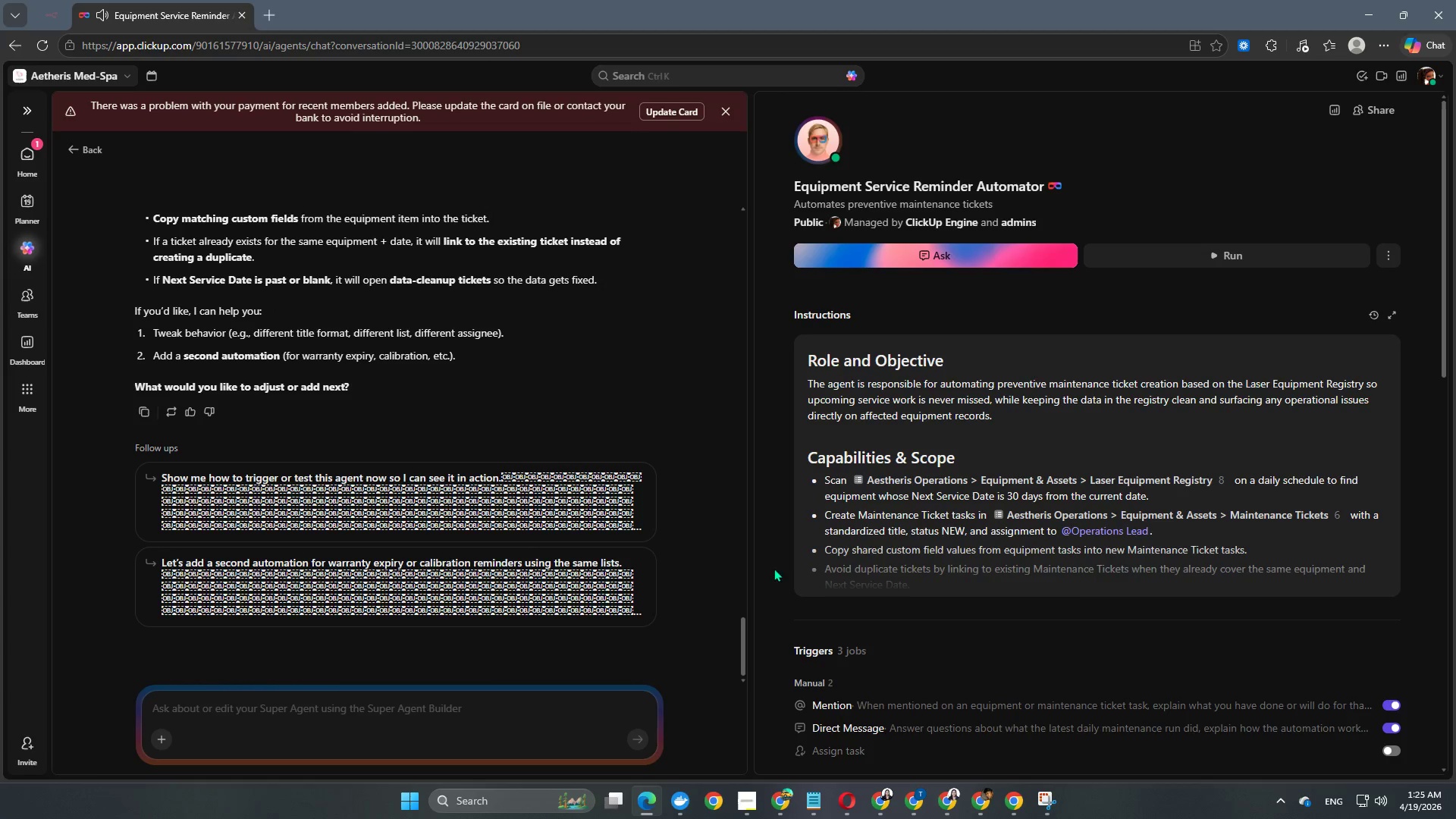 
scroll: coordinate [638, 466], scroll_direction: up, amount: 1.0
 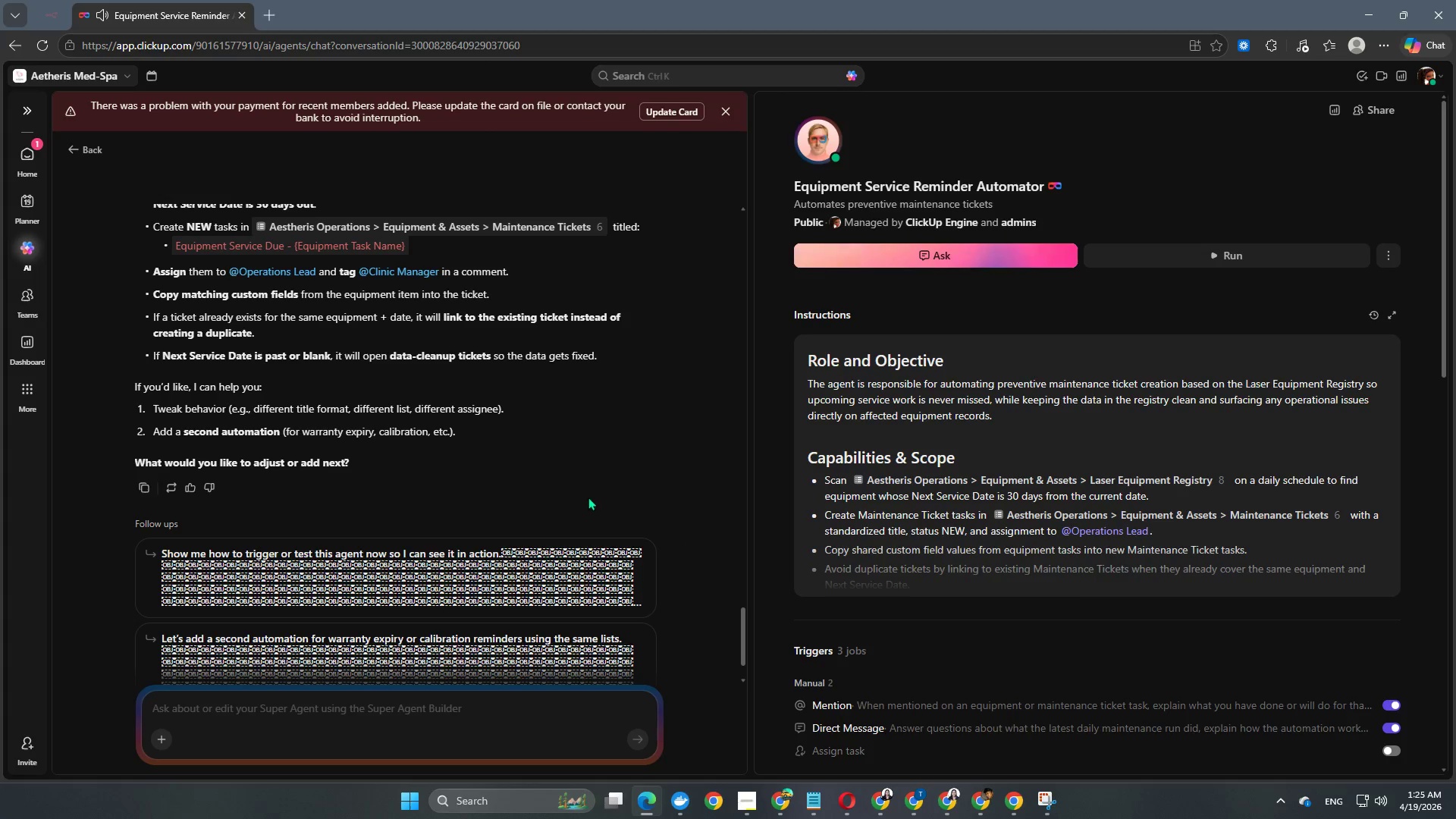 
scroll: coordinate [579, 513], scroll_direction: down, amount: 2.0
 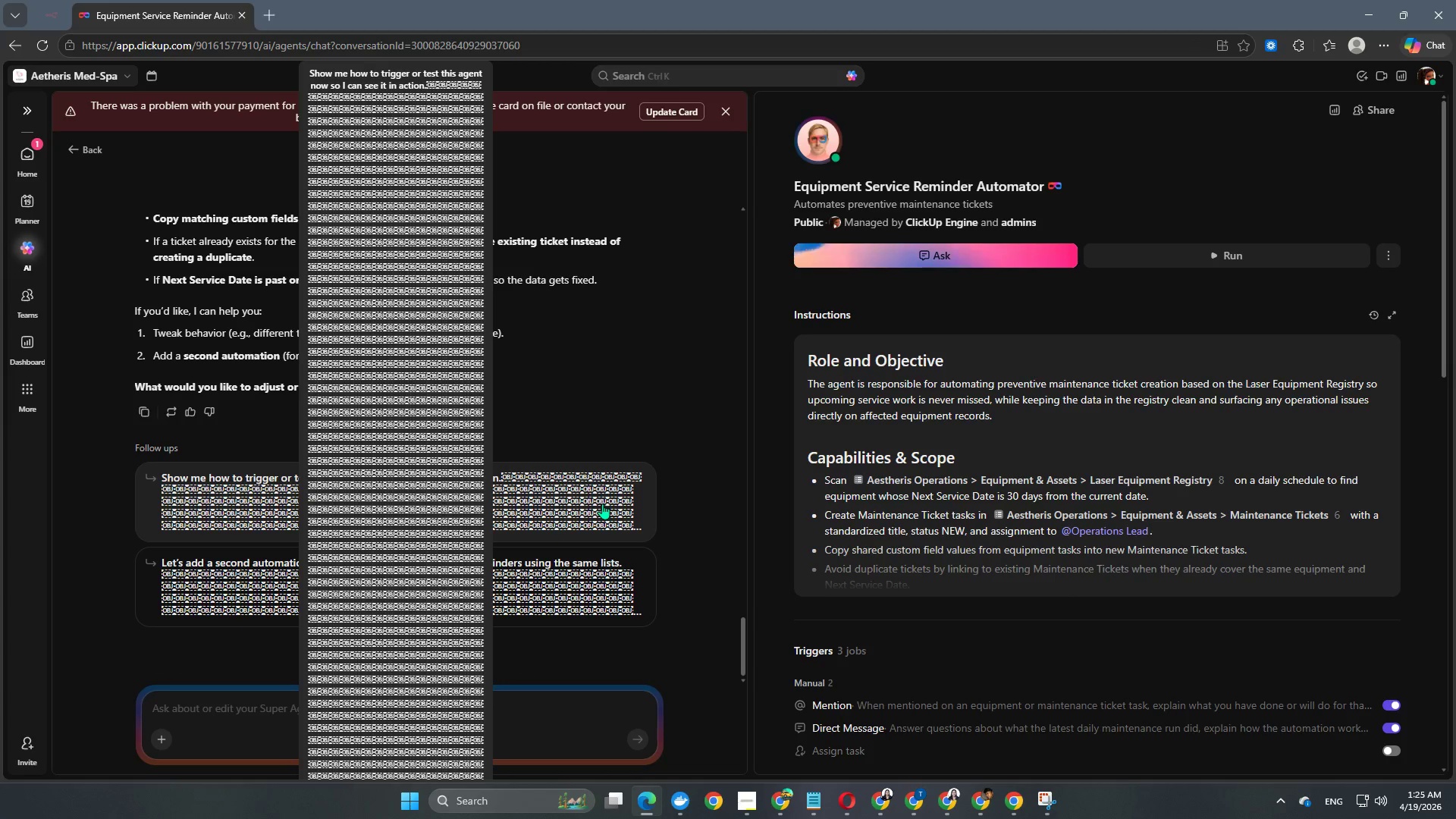 
scroll: coordinate [648, 431], scroll_direction: up, amount: 2.0
 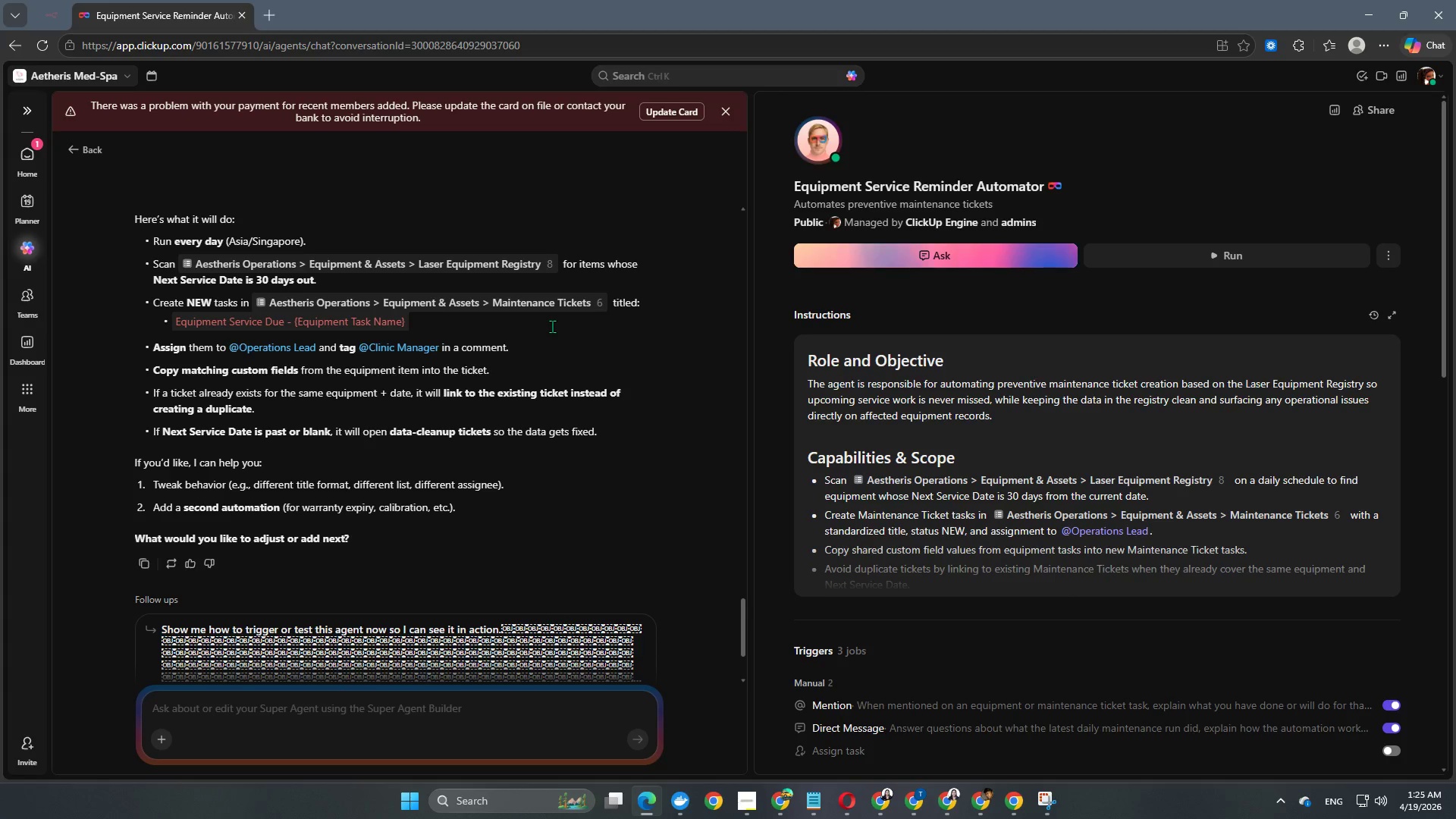 
wait(16.13)
 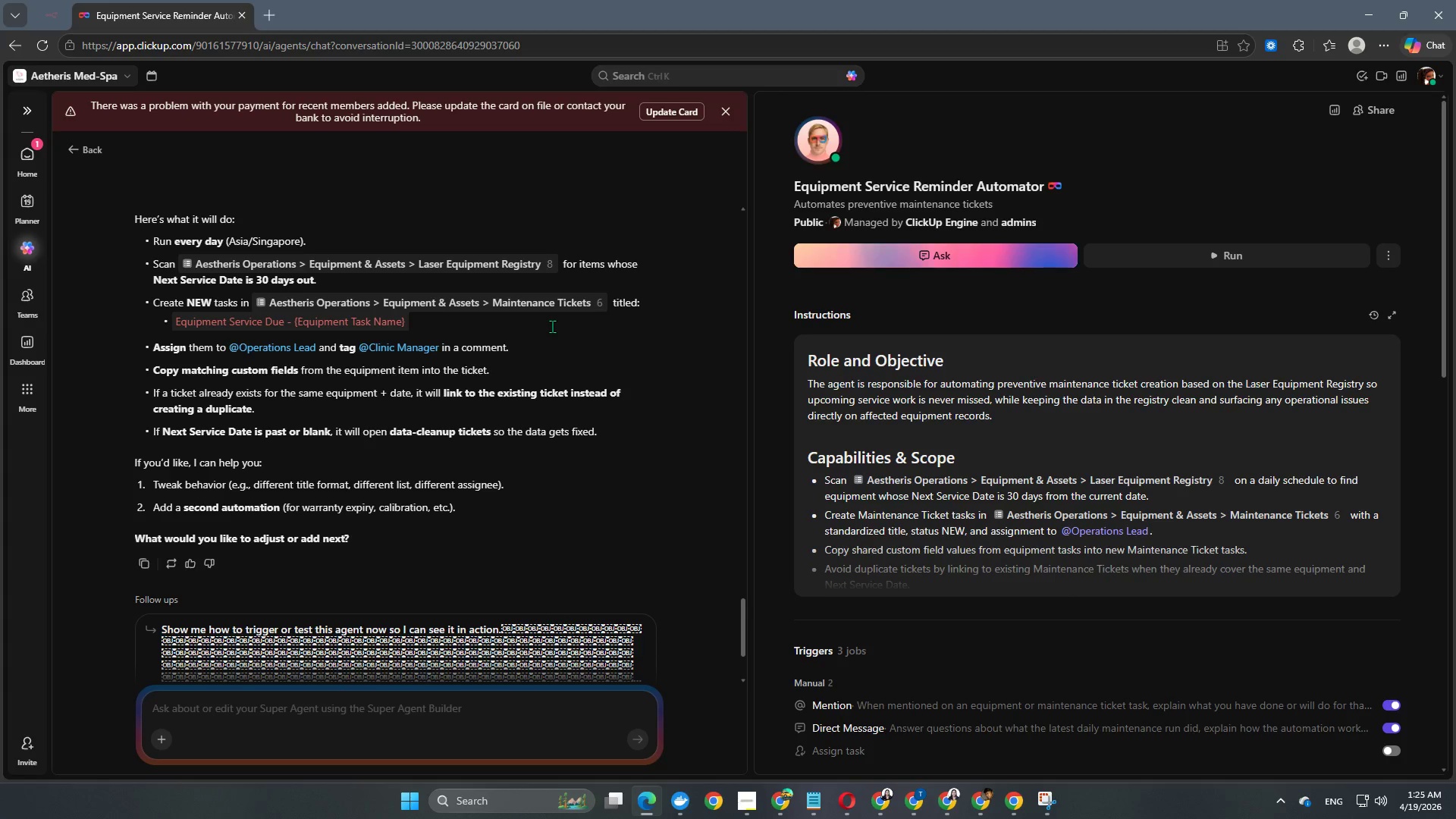 
left_click([742, 803])